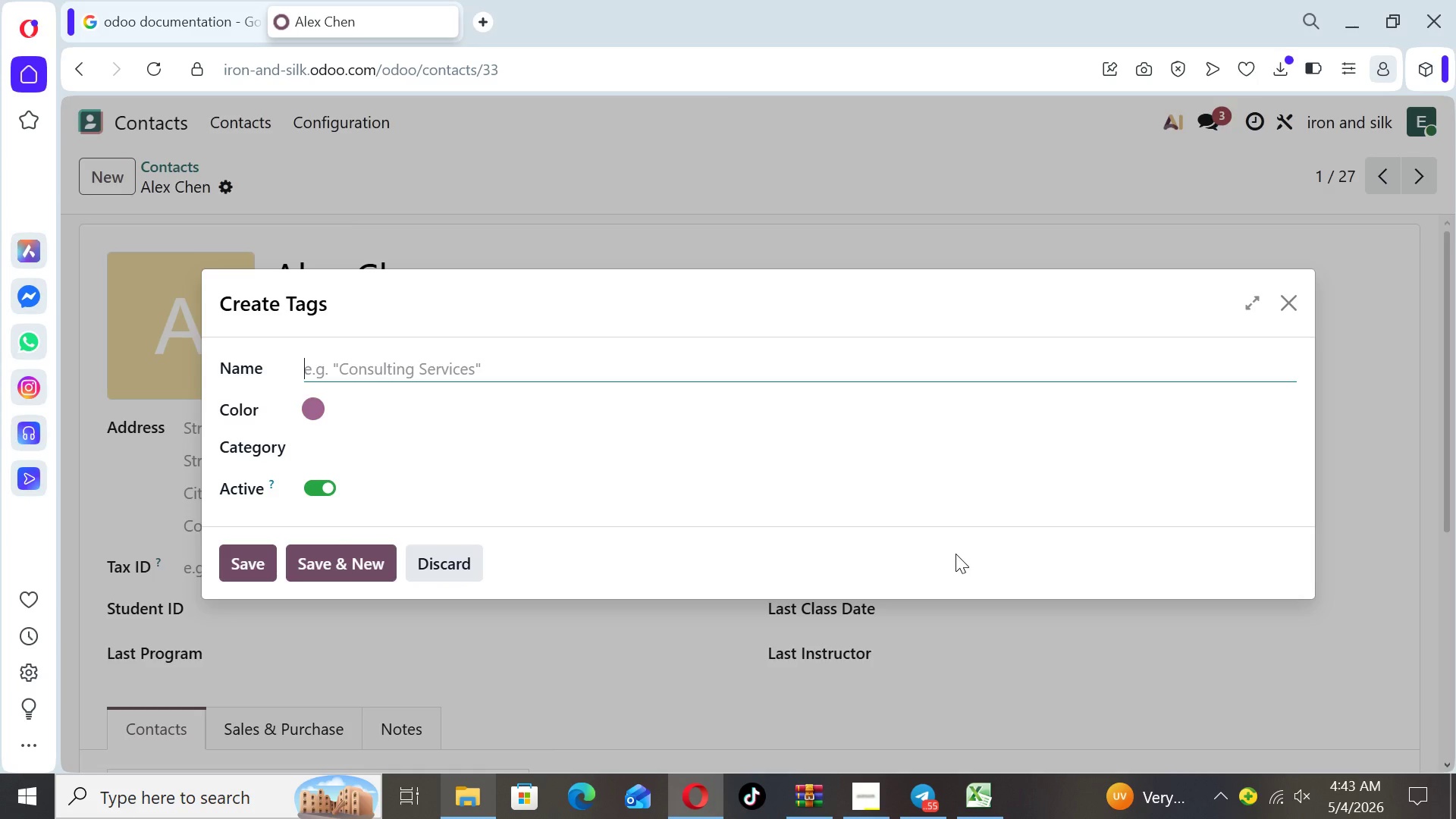 
wait(20.0)
 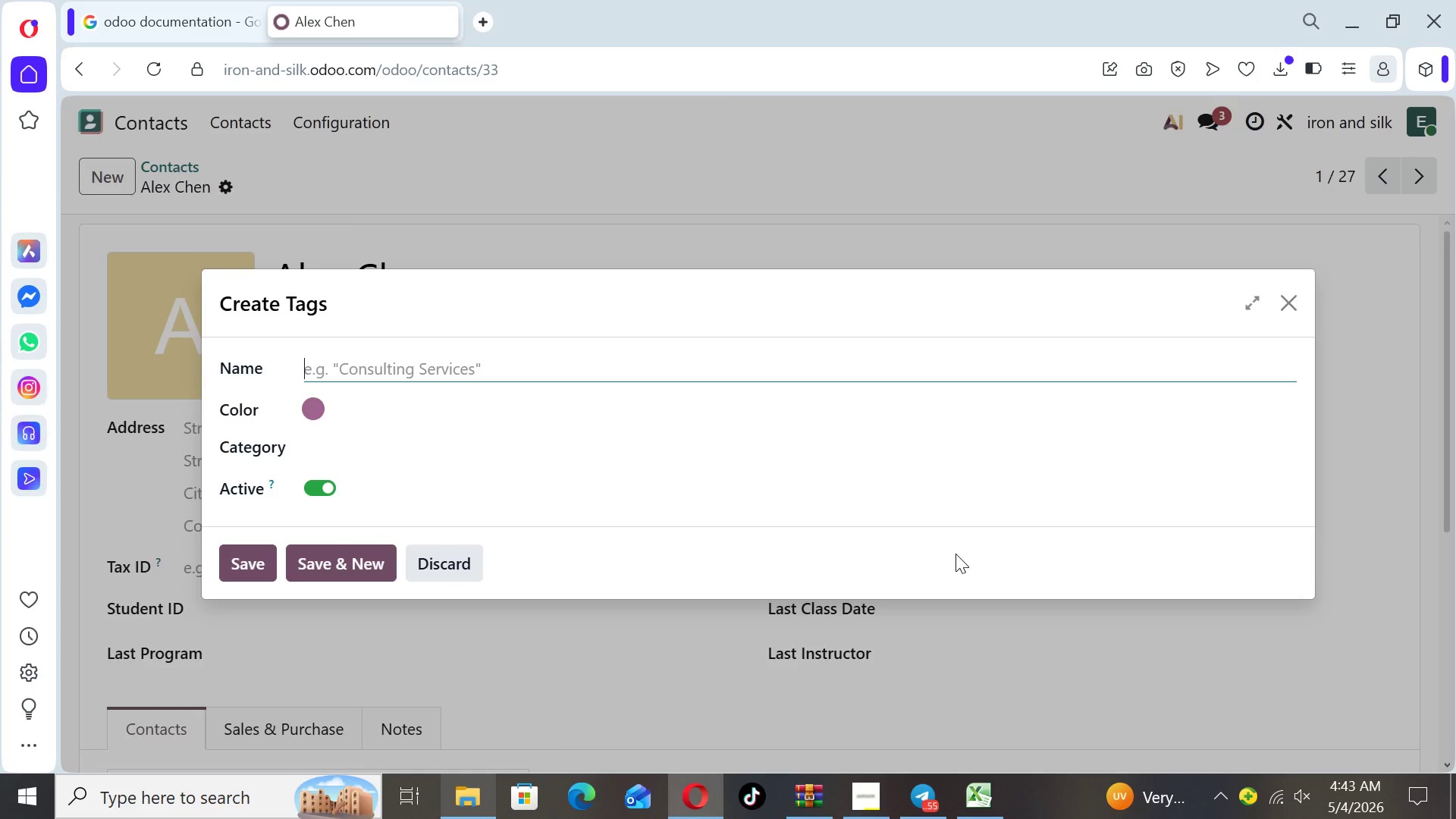 
type(inactive)
 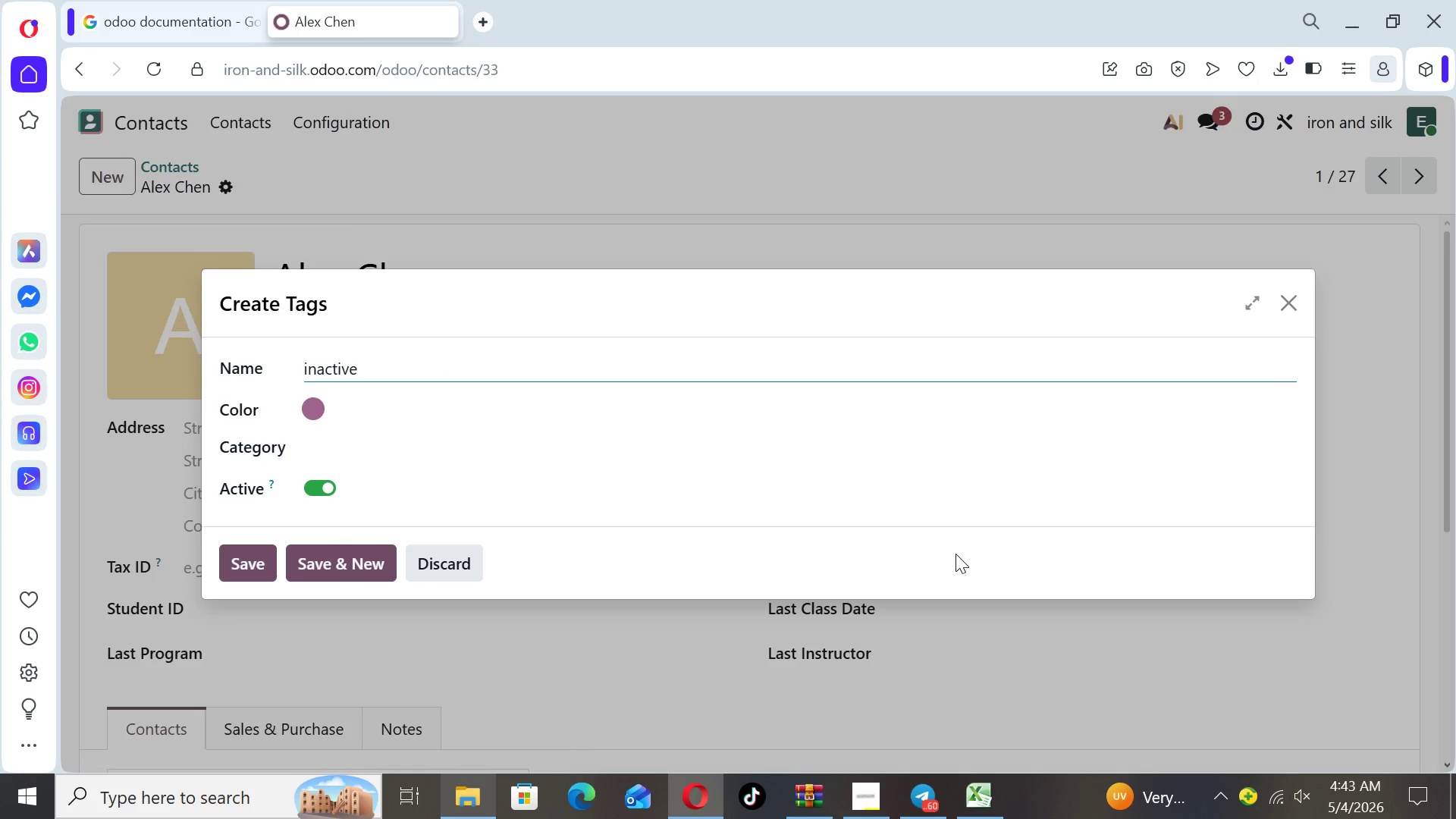 
wait(5.05)
 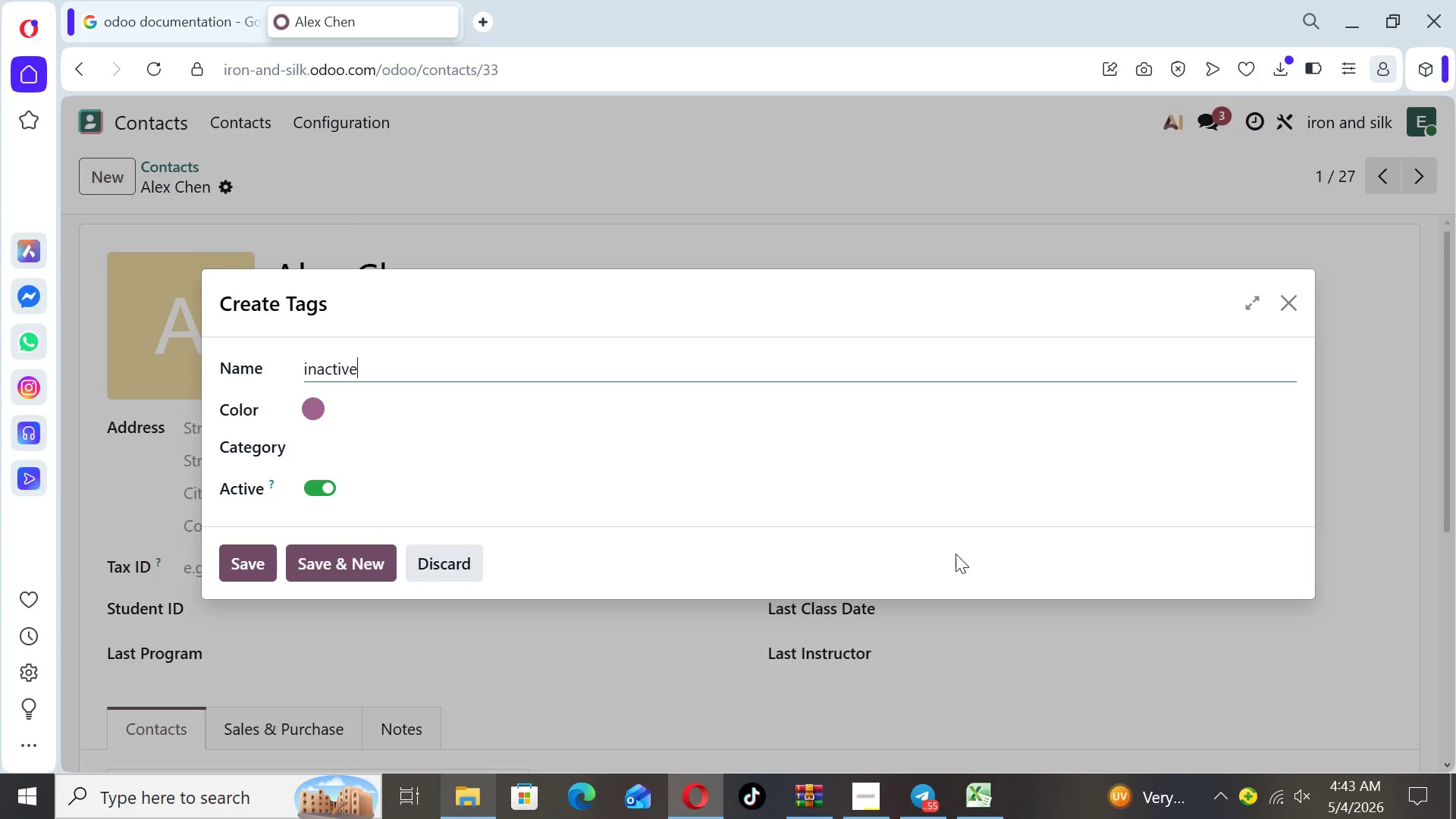 
type( 6+ months)
 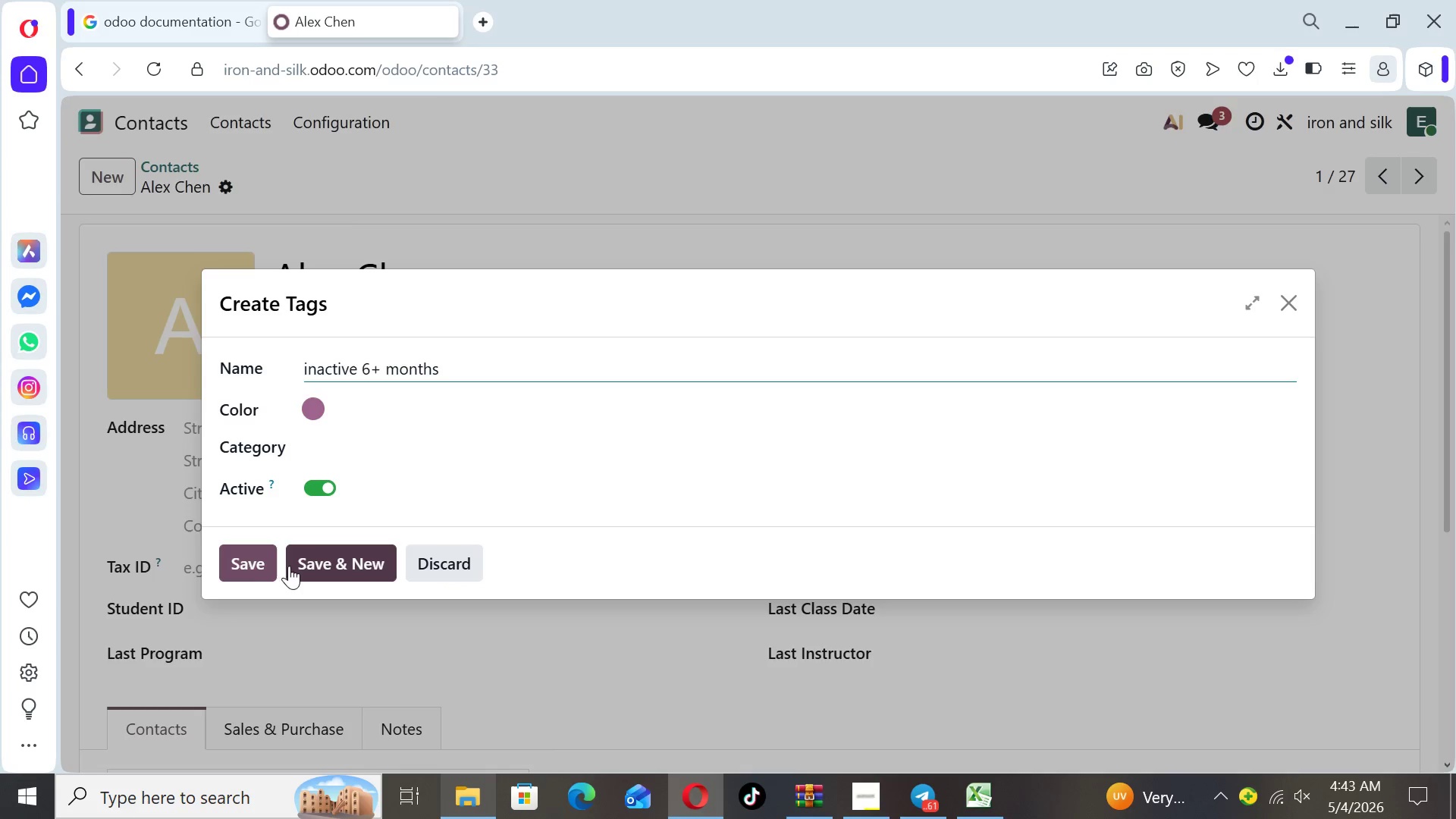 
left_click([255, 553])
 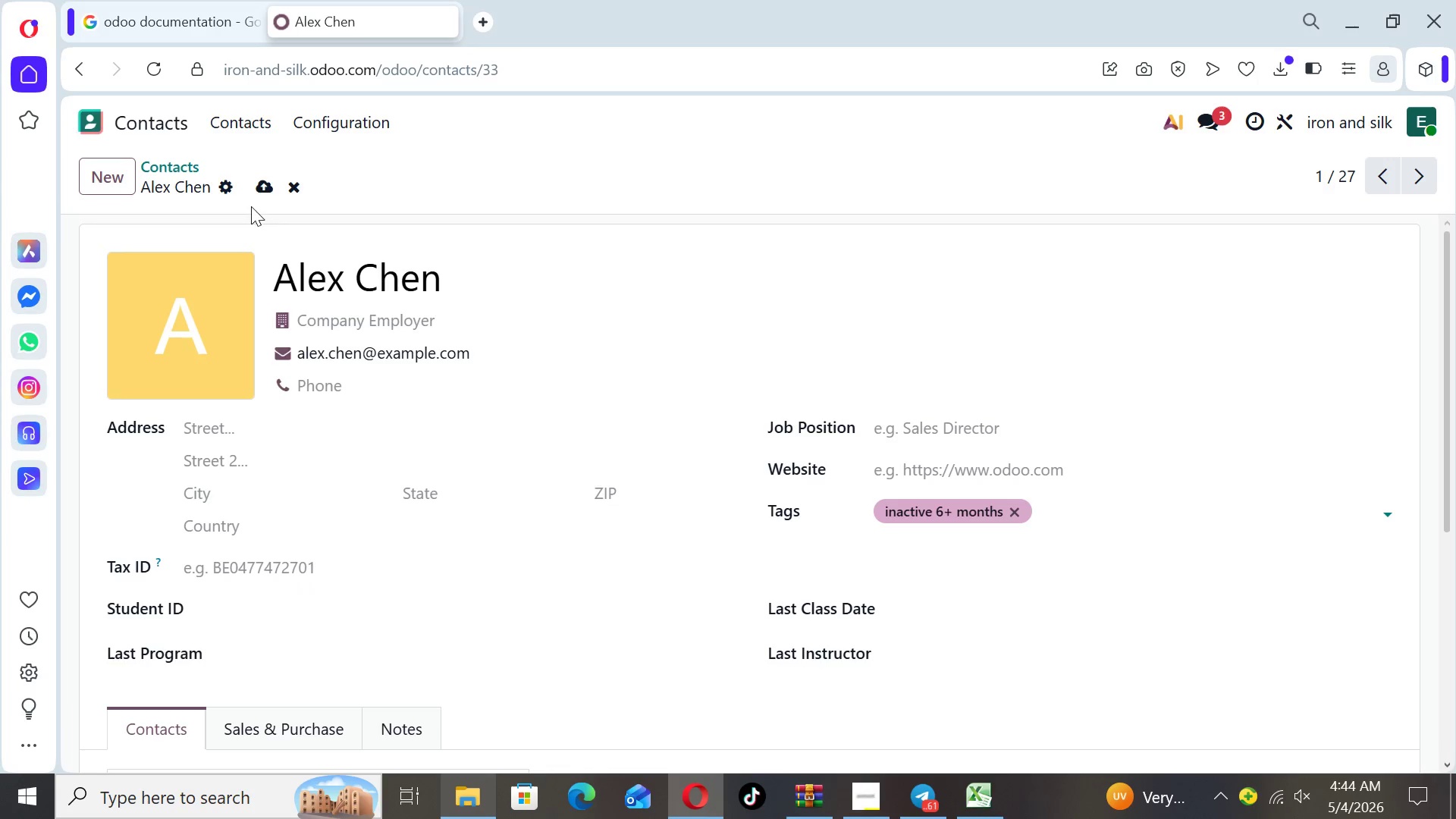 
left_click([267, 182])
 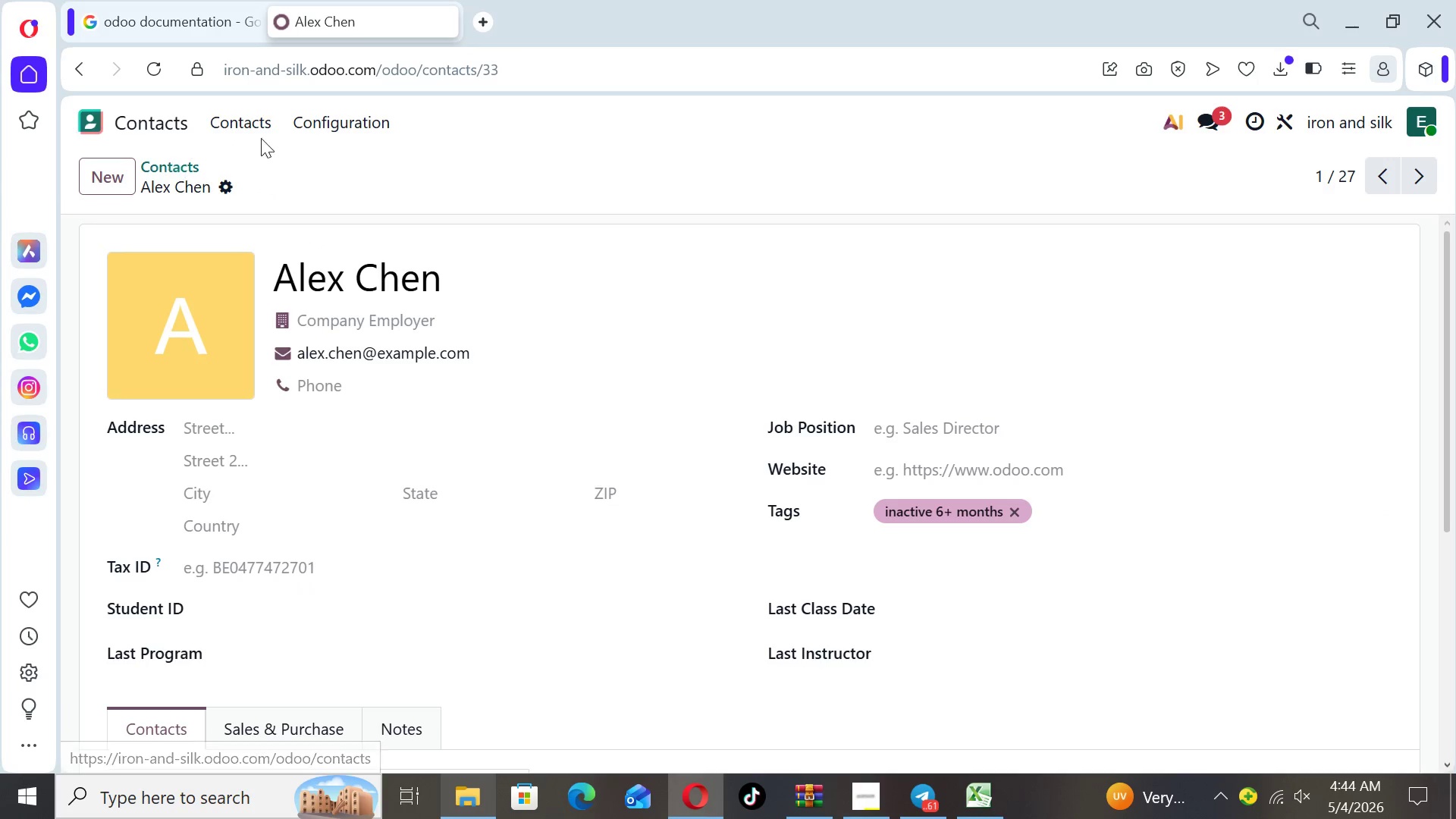 
left_click([252, 115])
 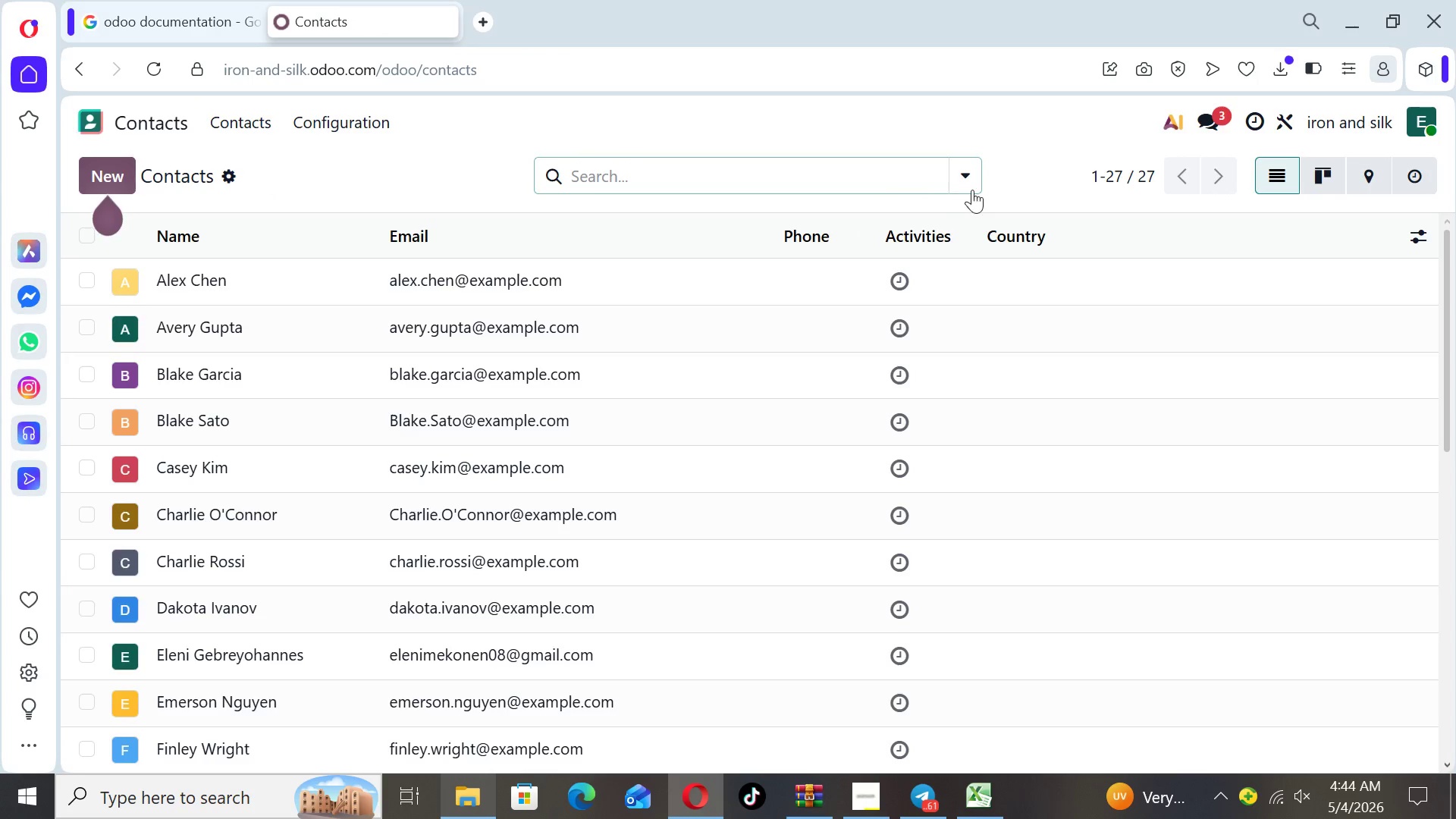 
left_click([971, 184])
 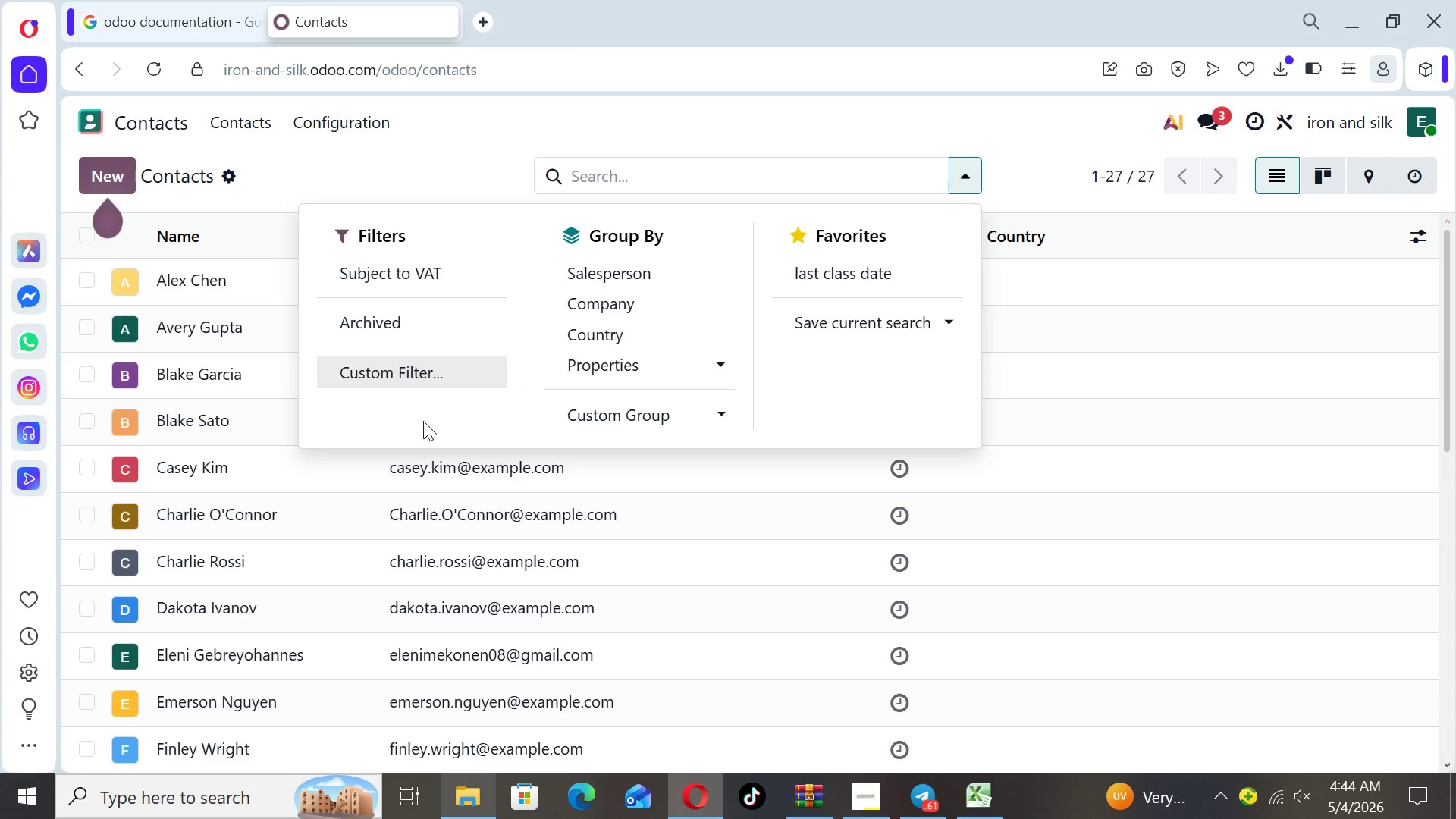 
left_click([421, 375])
 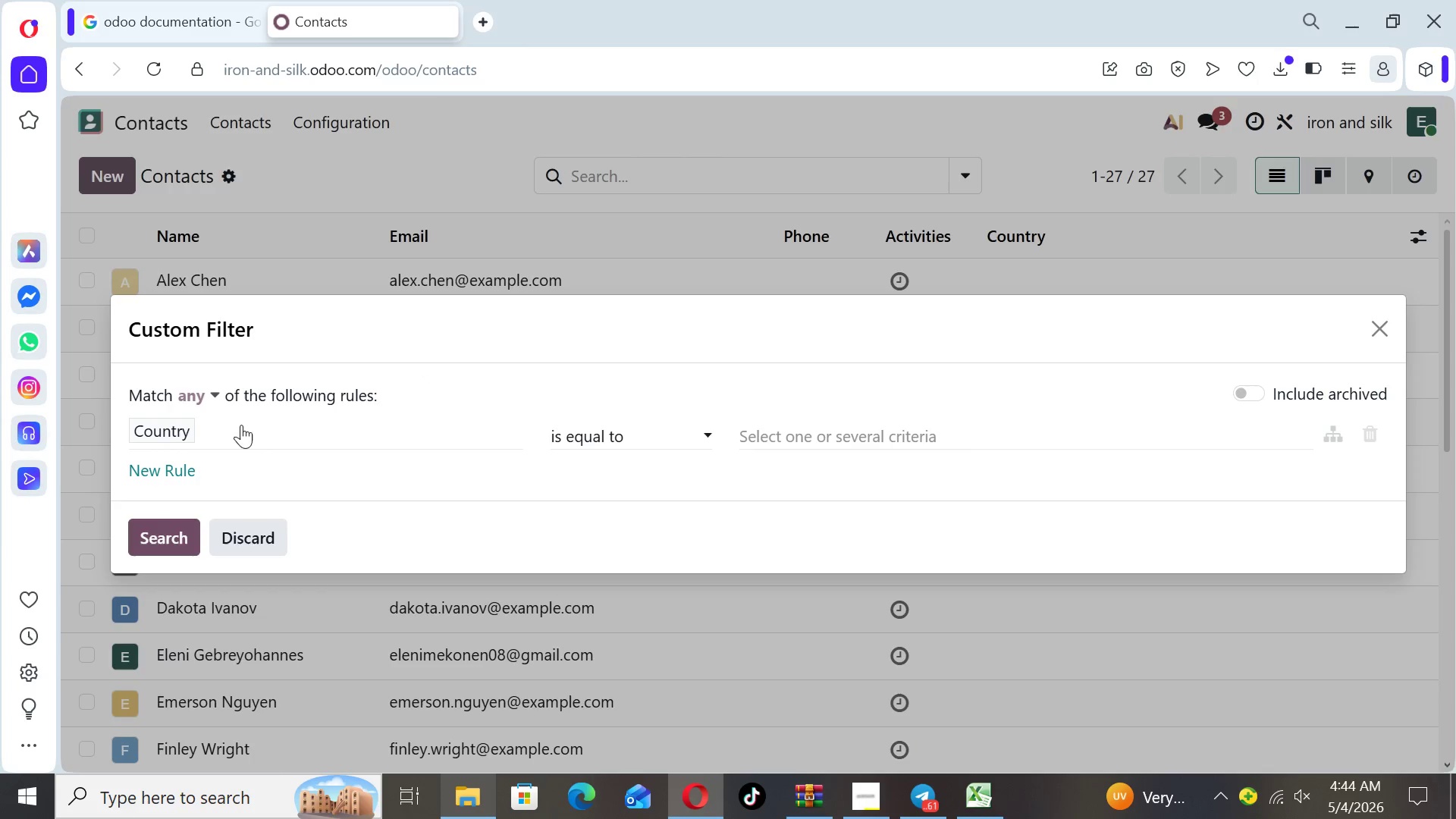 
left_click([182, 429])
 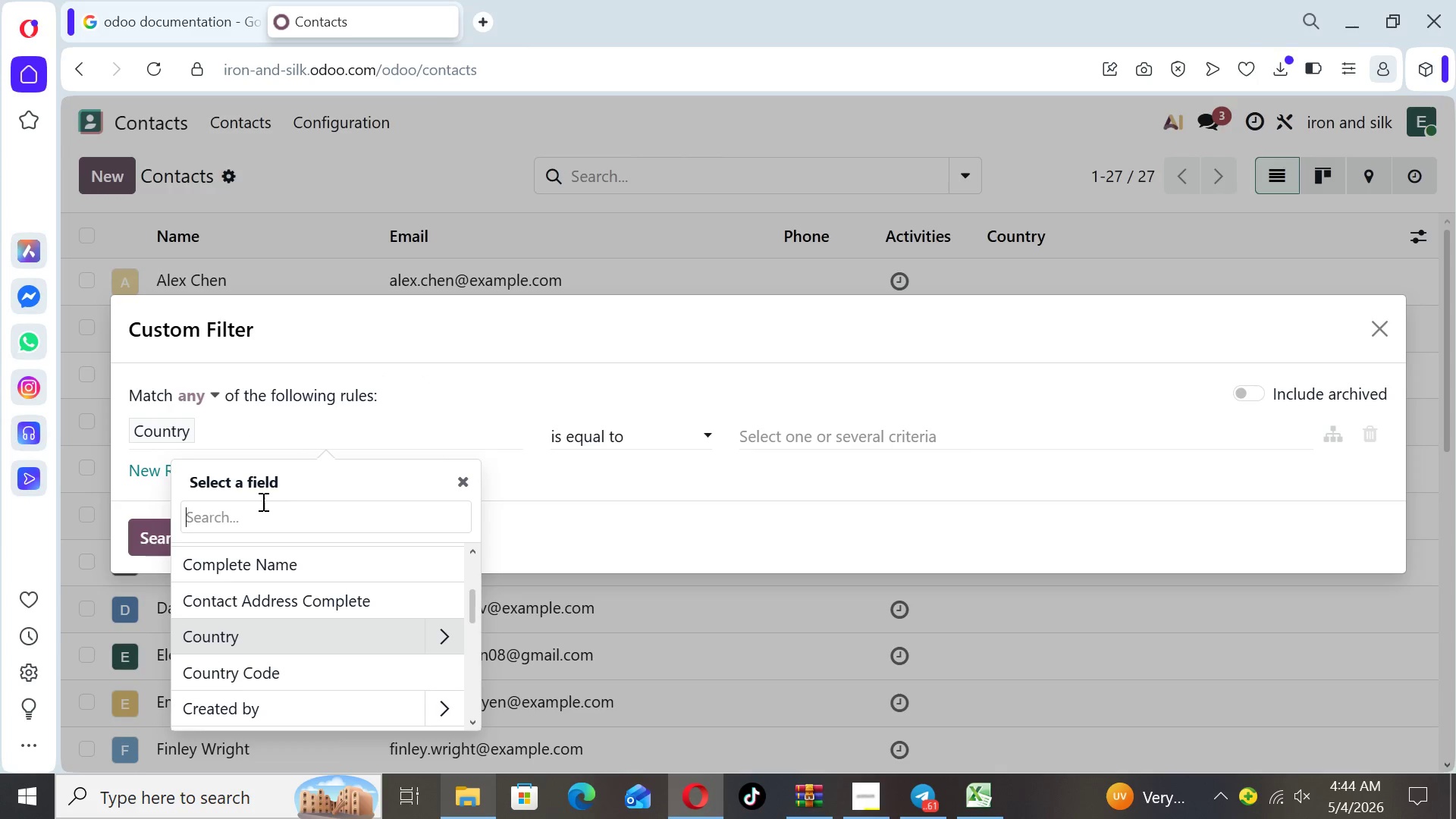 
wait(7.7)
 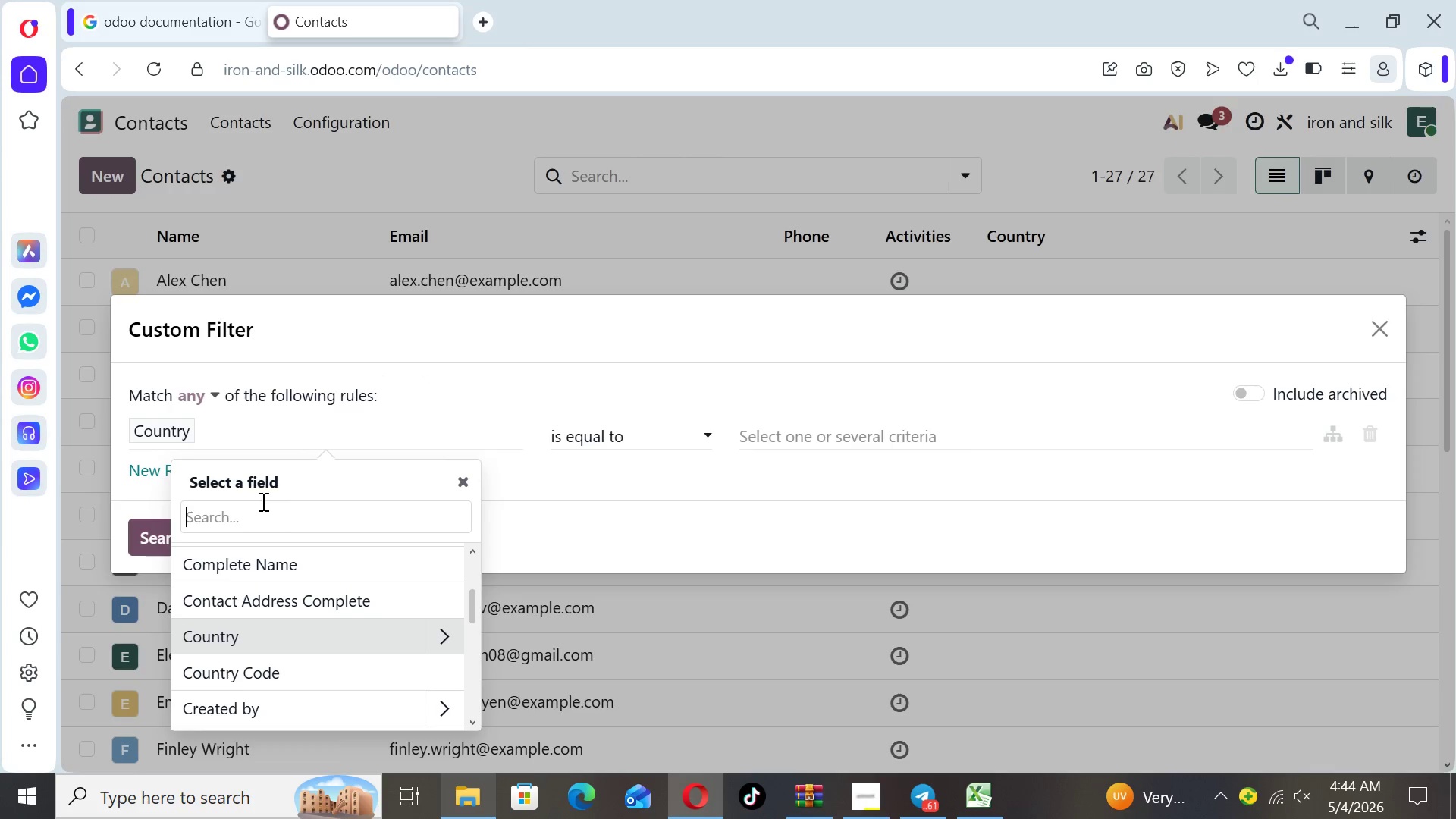 
type(la)
 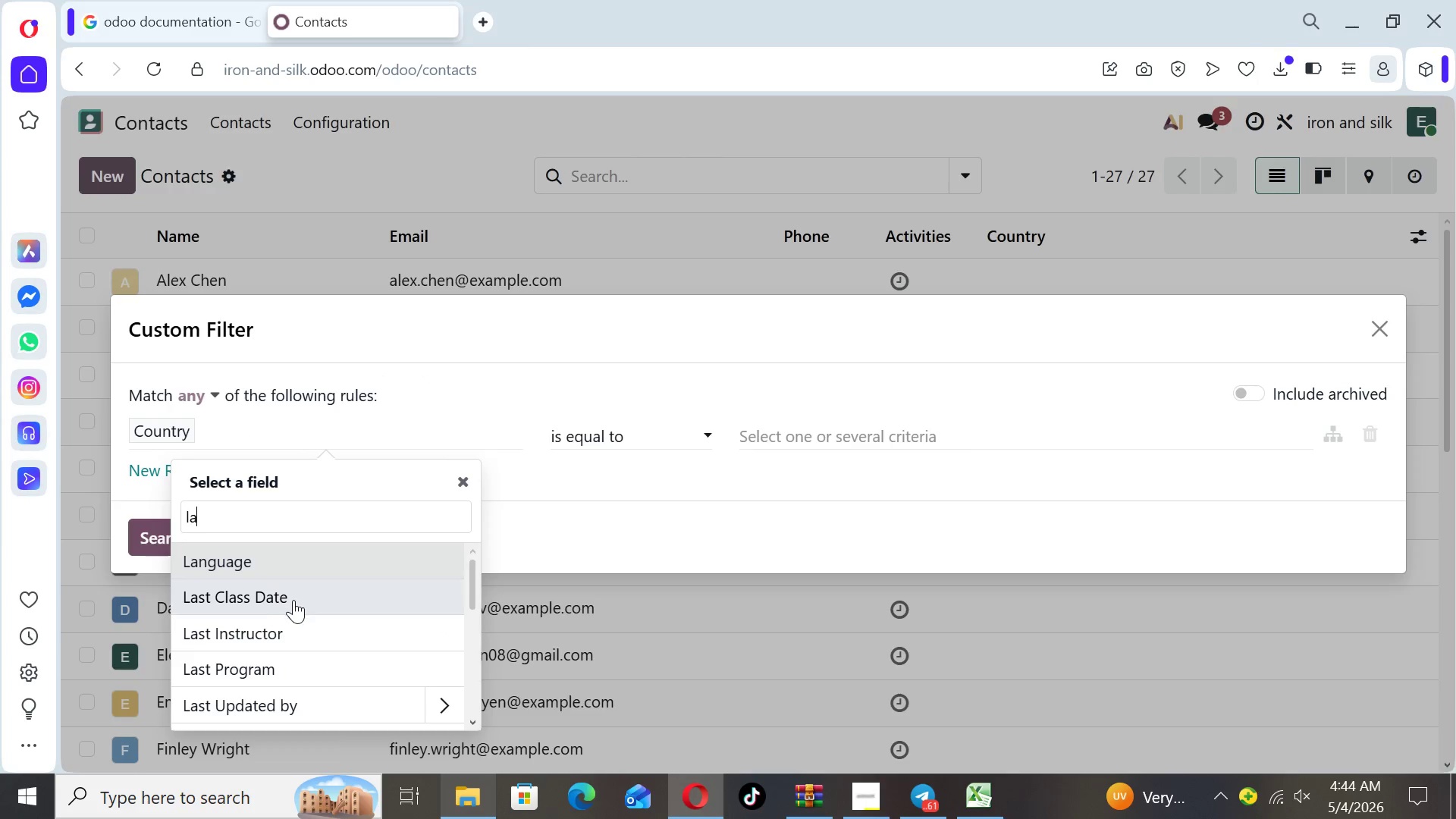 
left_click([293, 603])
 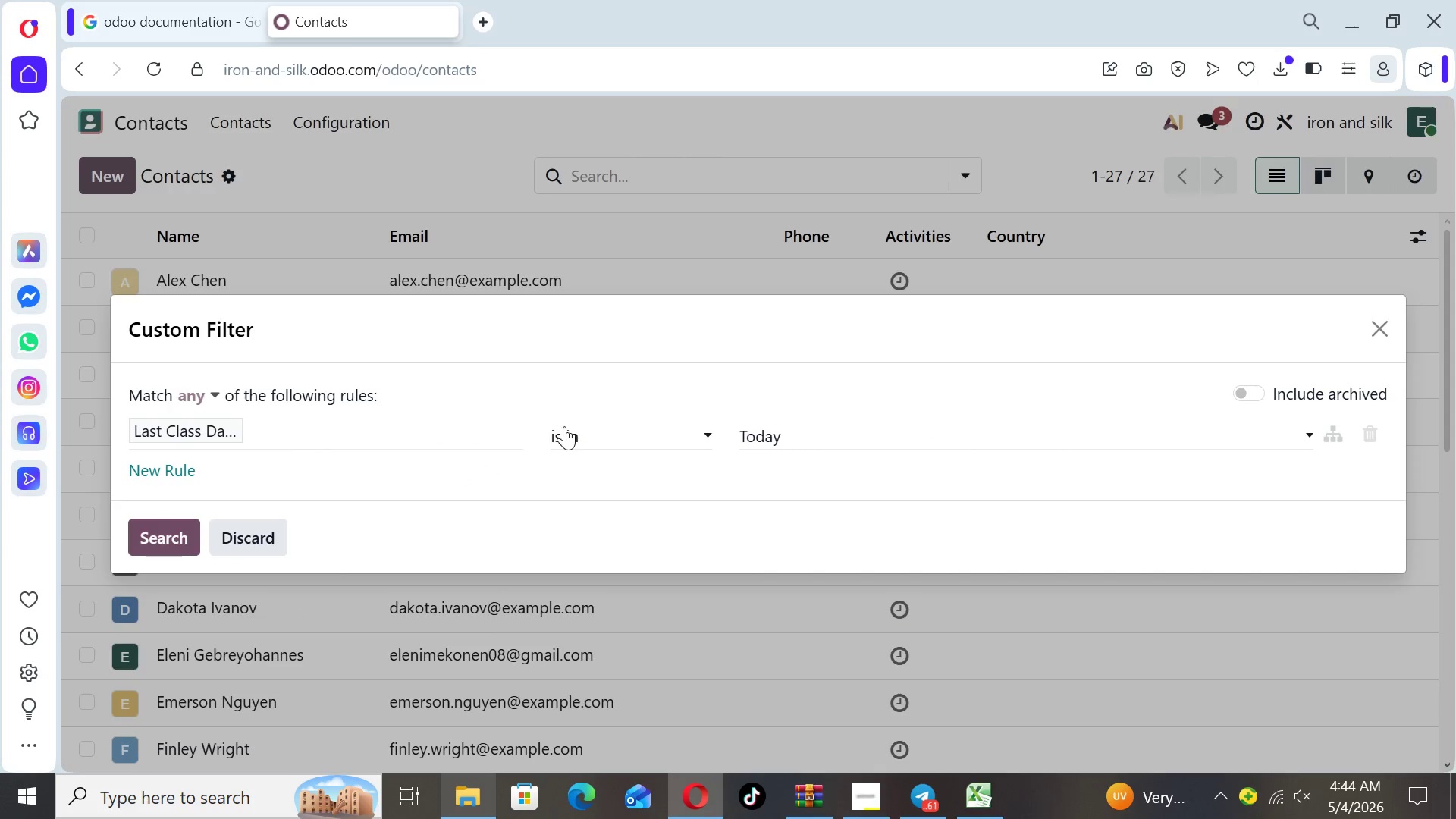 
left_click([596, 431])
 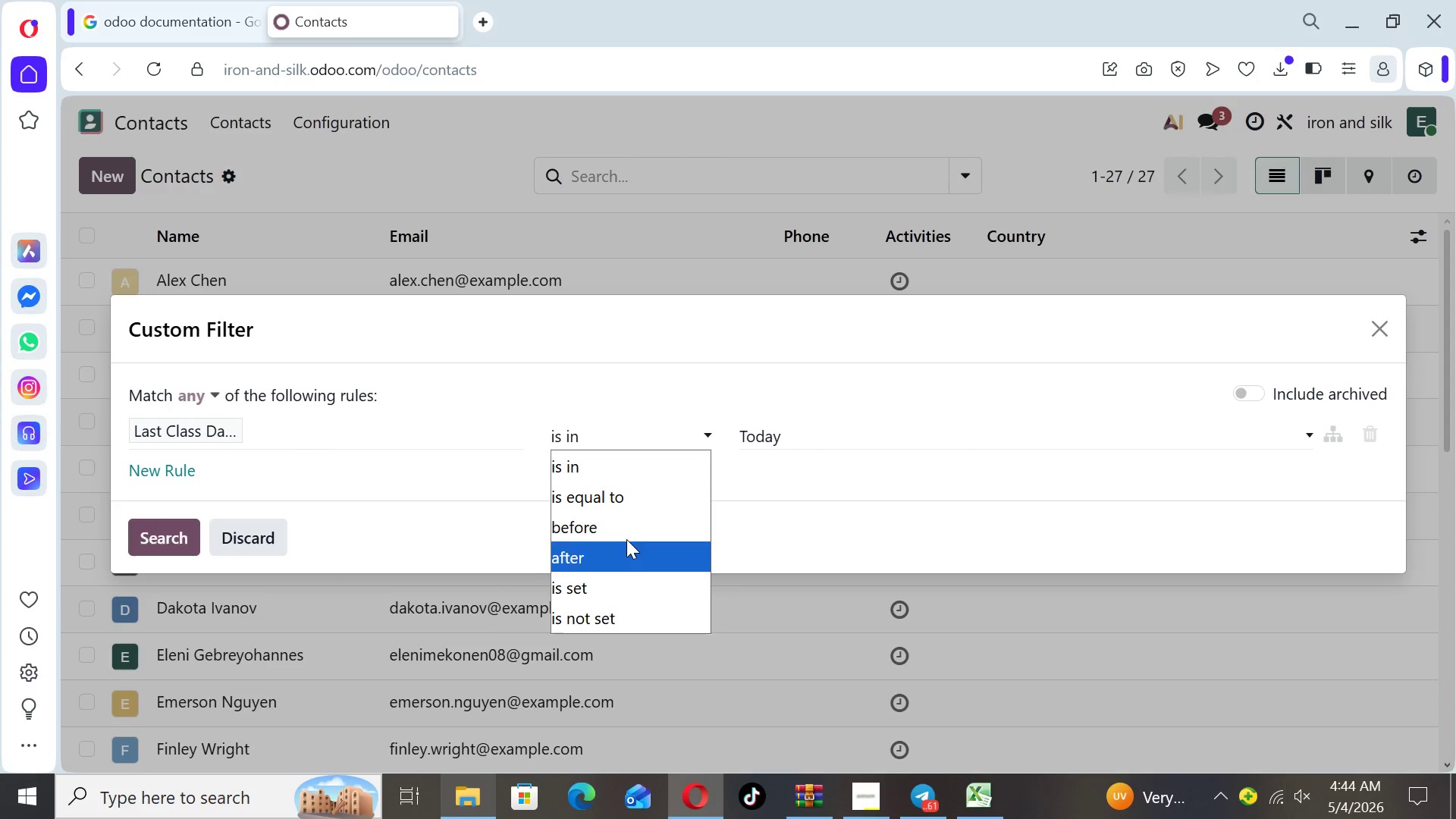 
left_click([626, 535])
 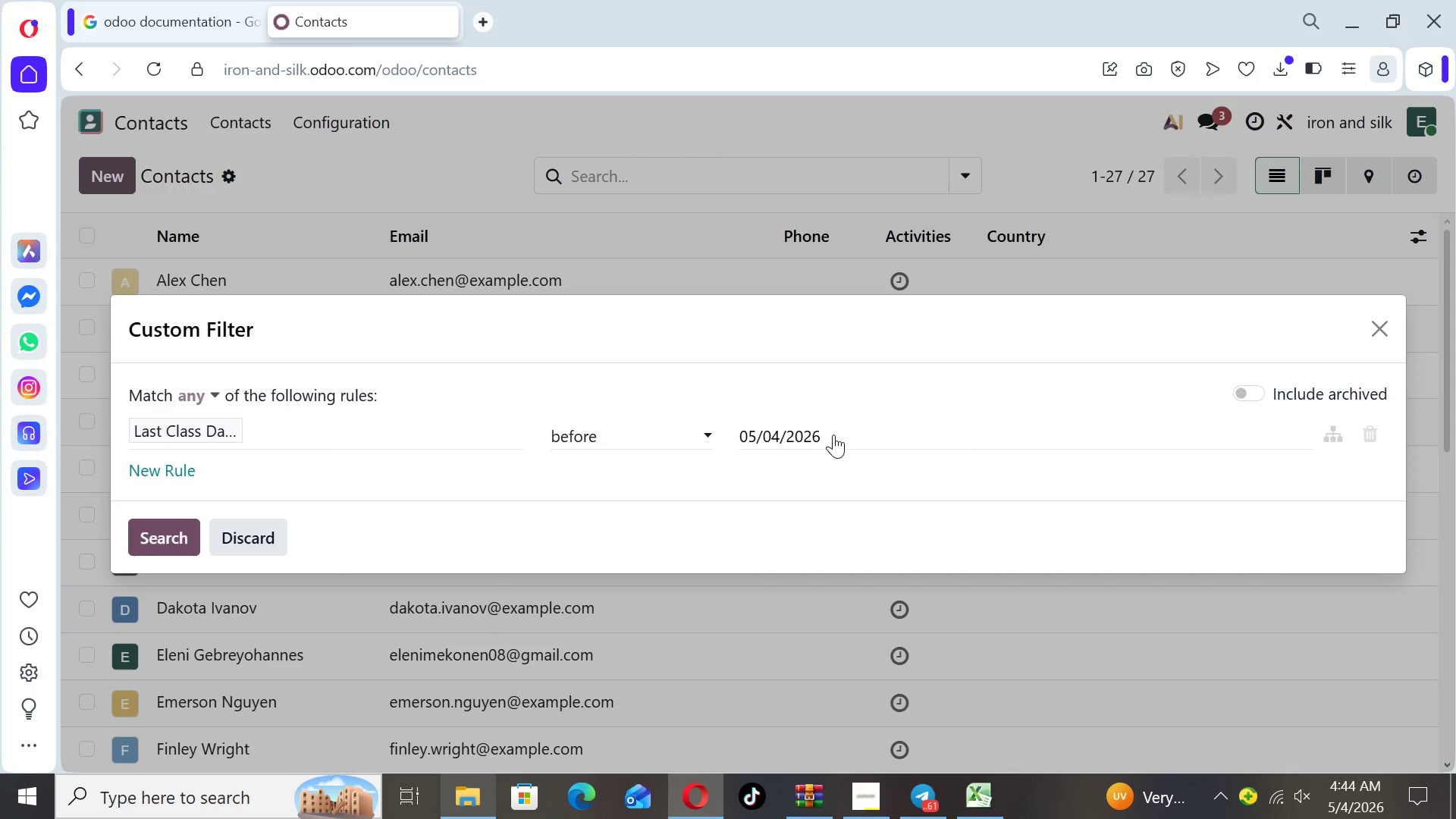 
left_click([836, 434])
 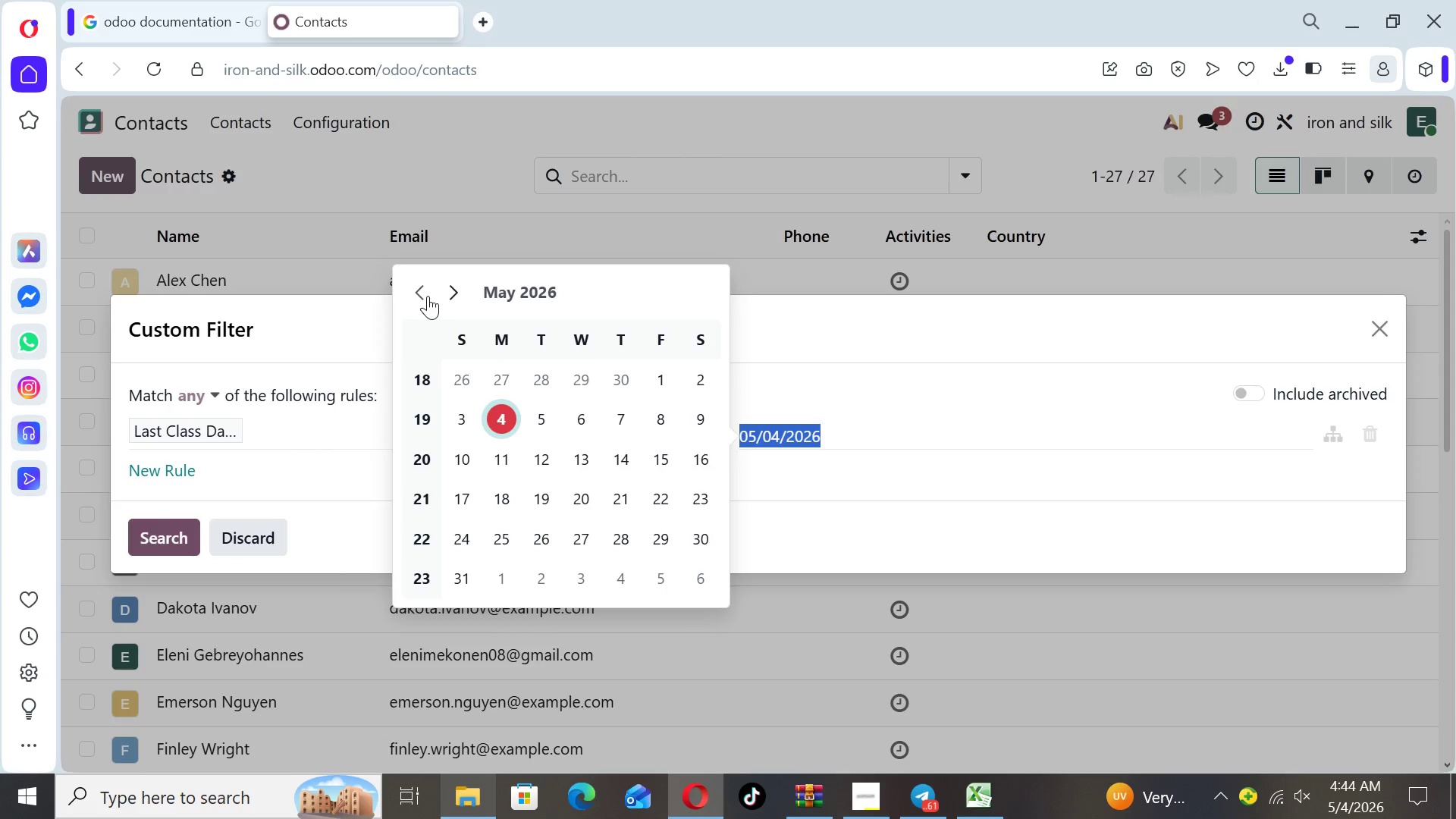 
double_click([423, 293])
 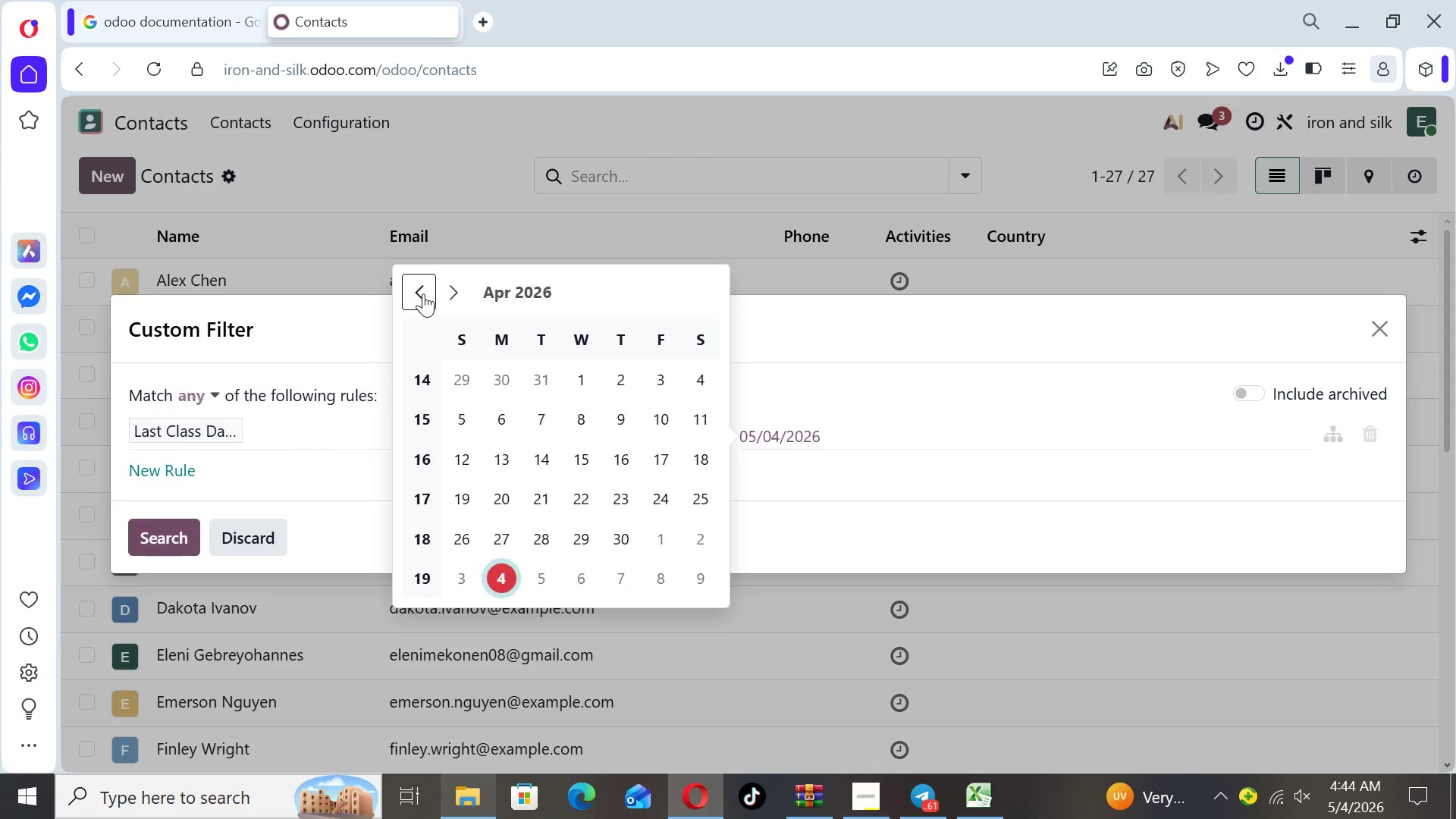 
triple_click([423, 293])
 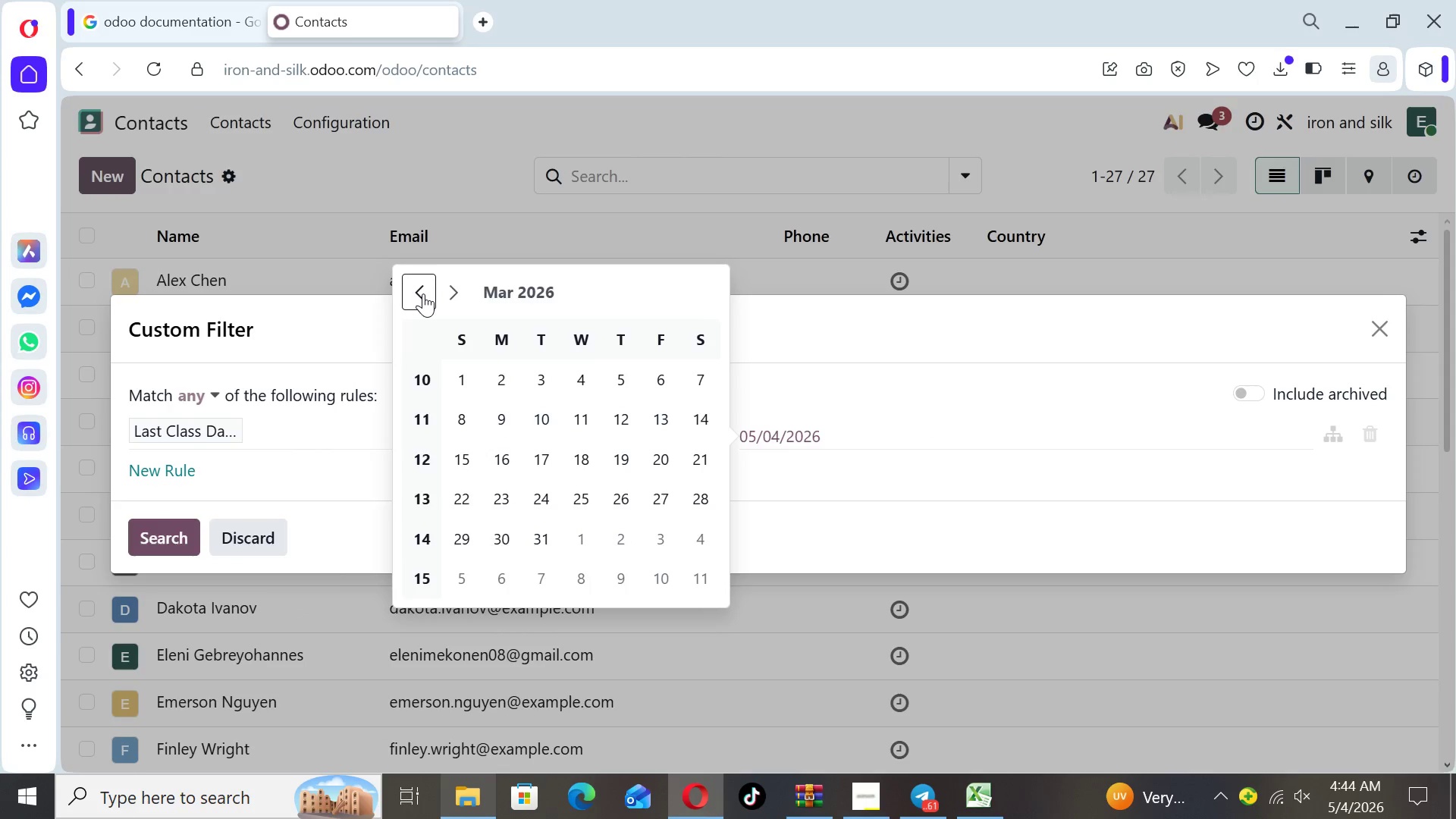 
triple_click([423, 293])
 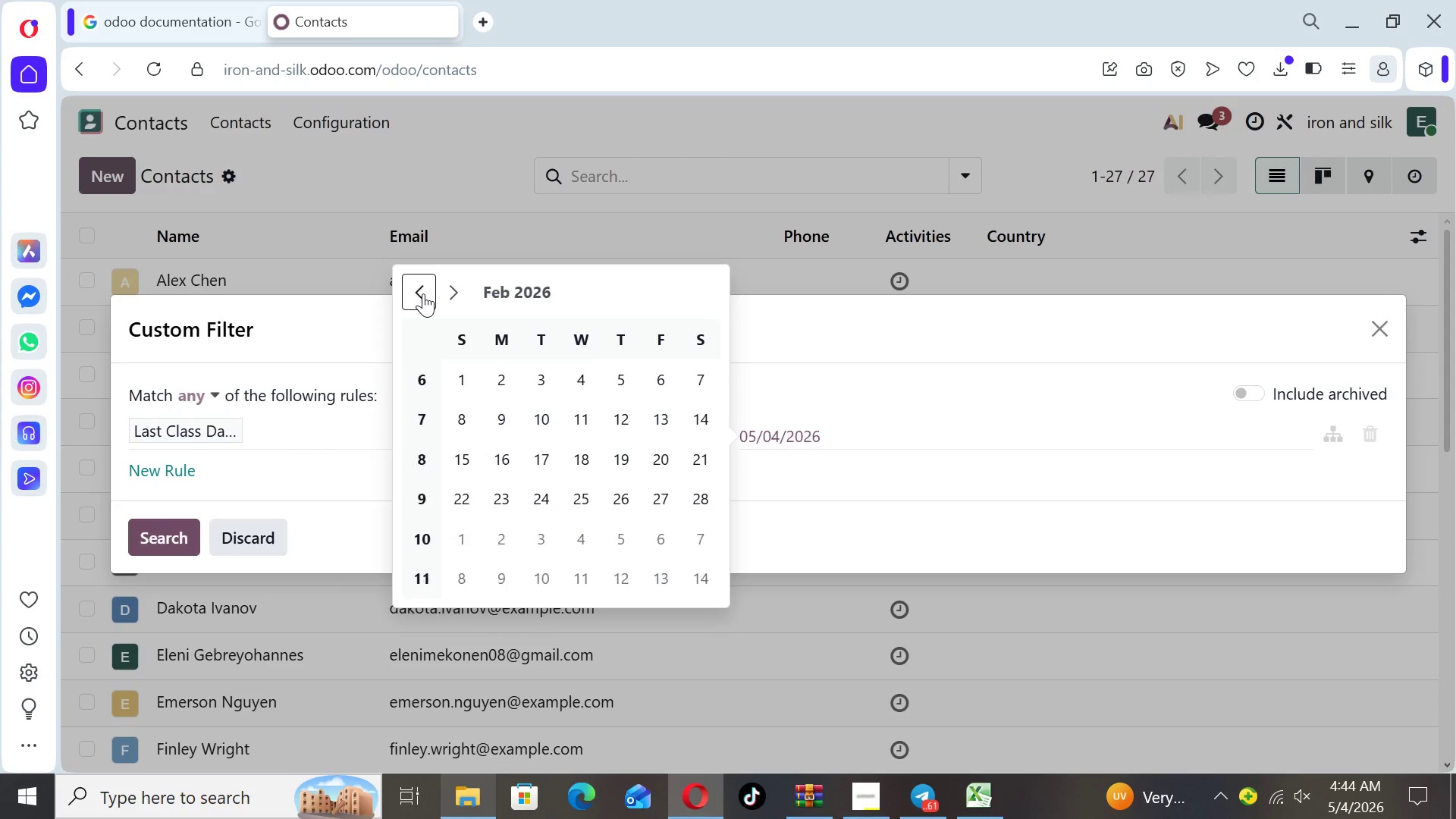 
triple_click([423, 293])
 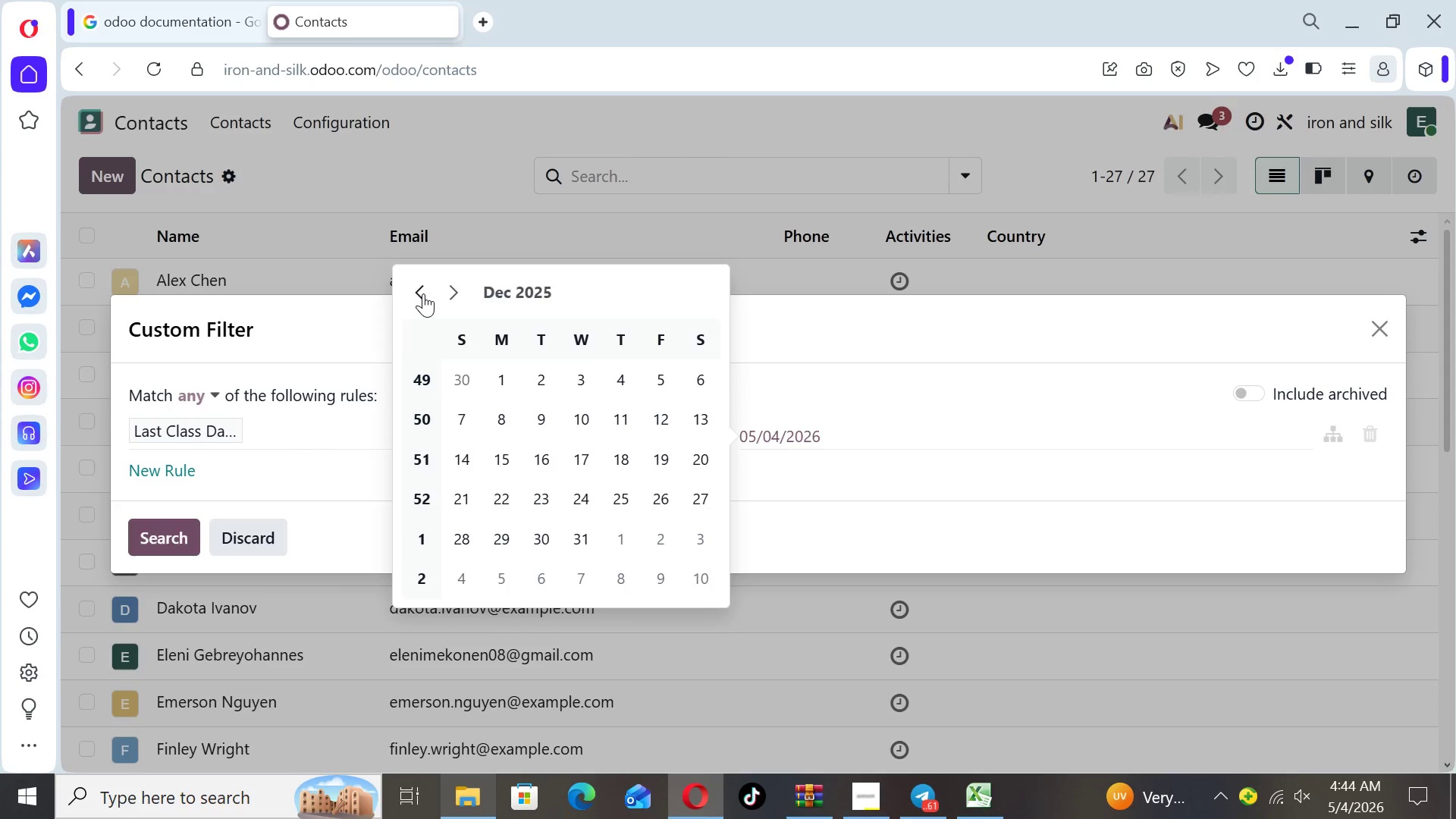 
left_click([423, 293])
 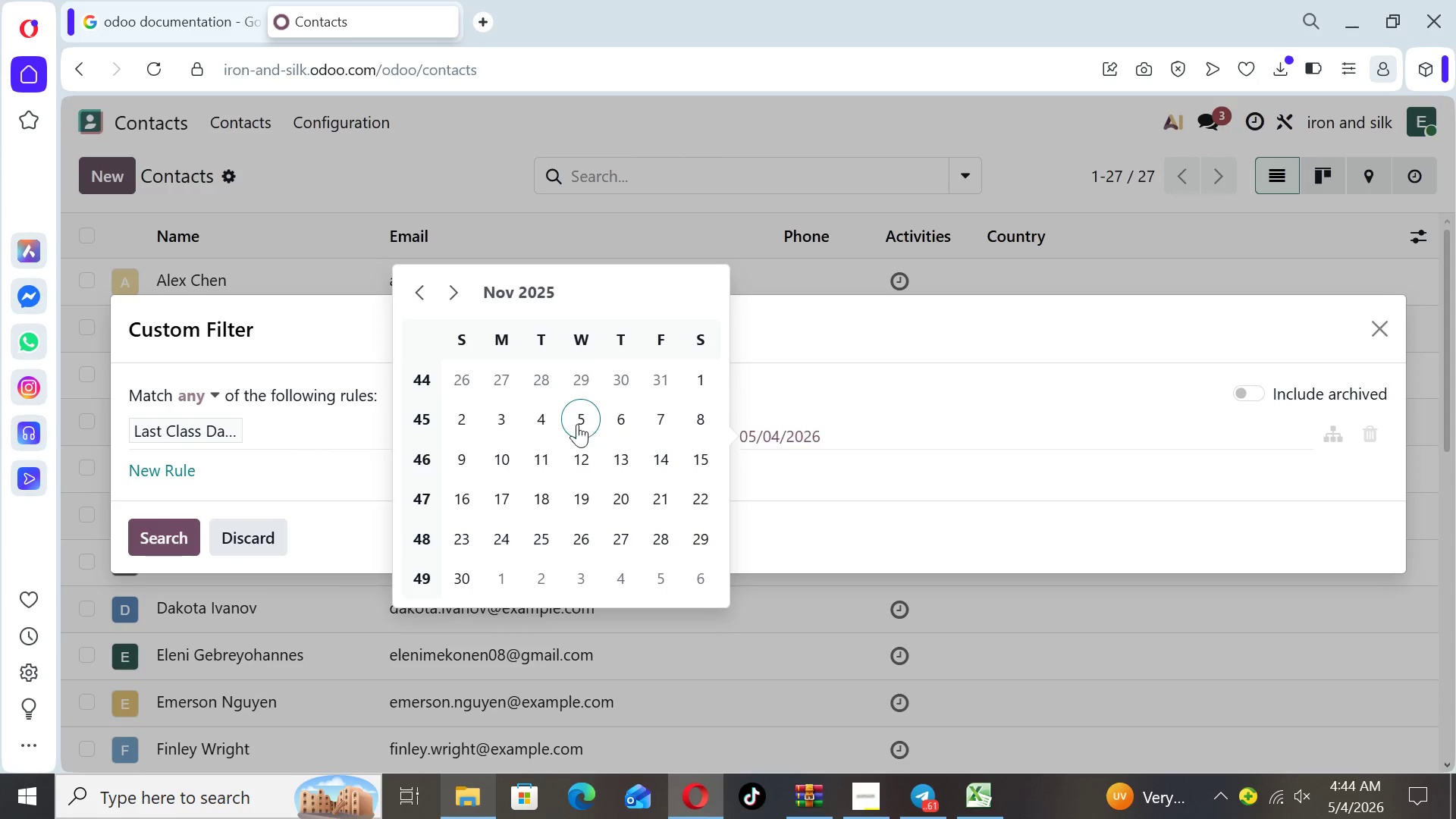 
left_click([551, 415])
 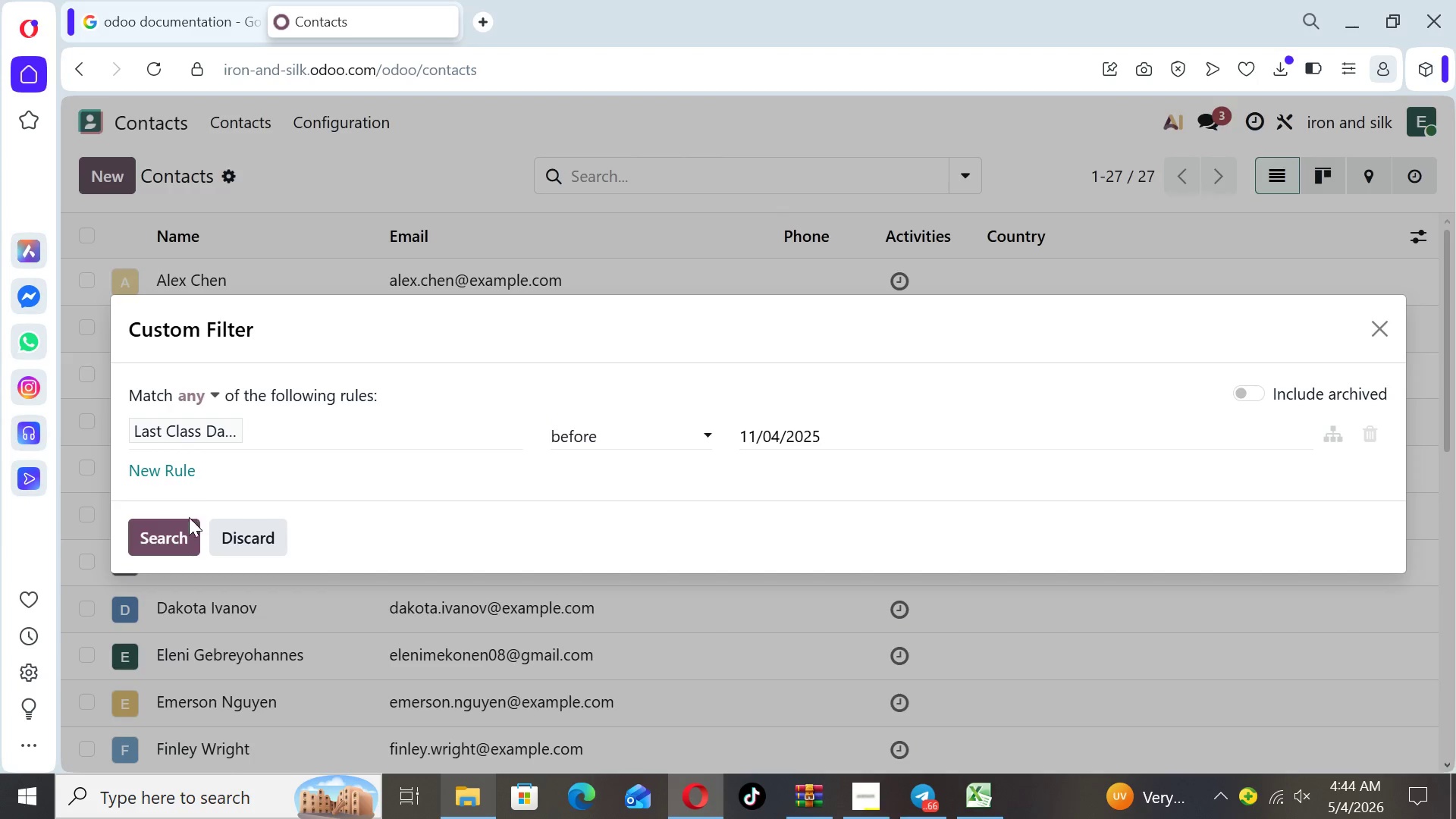 
left_click([177, 530])
 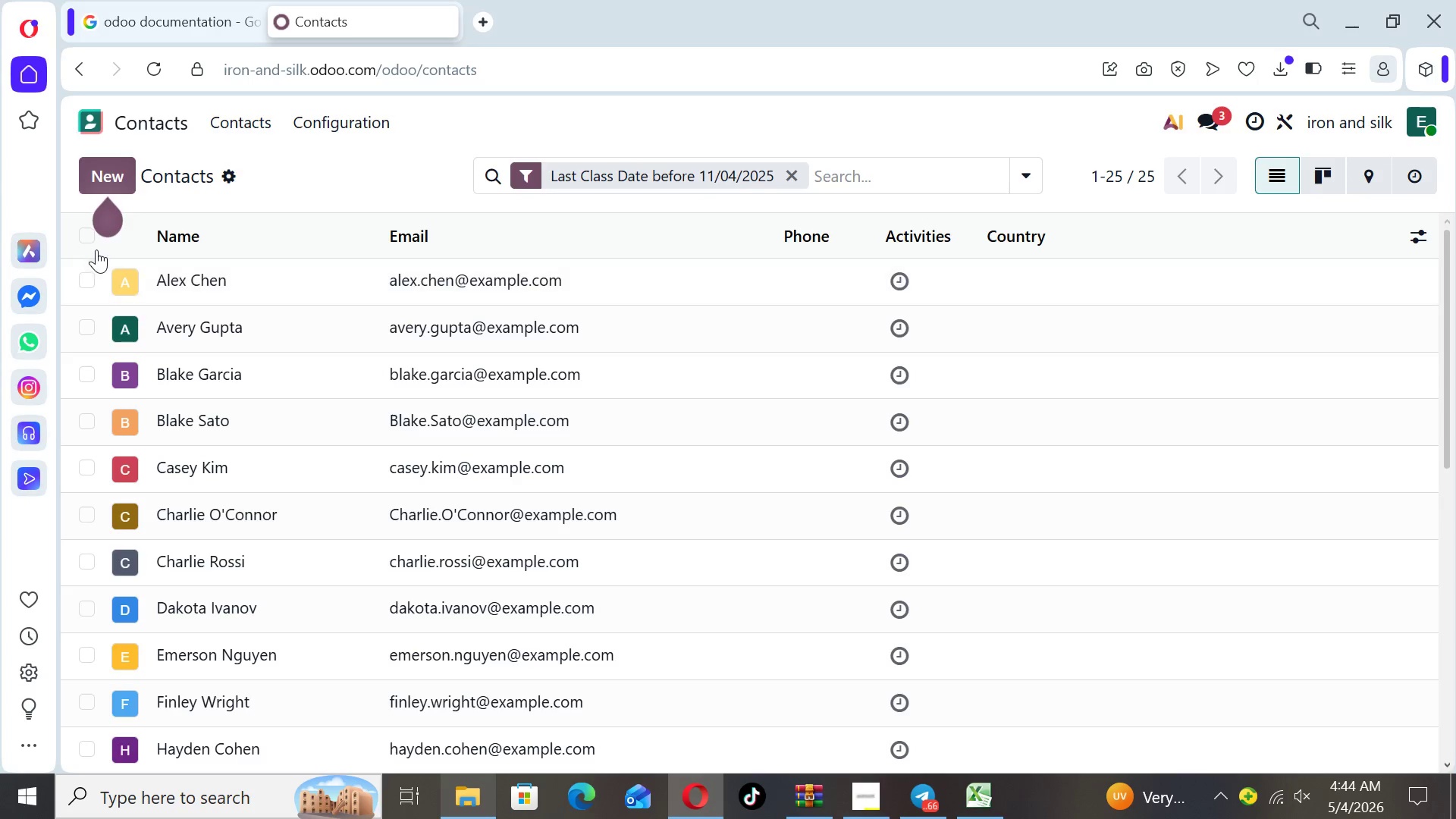 
left_click([86, 234])
 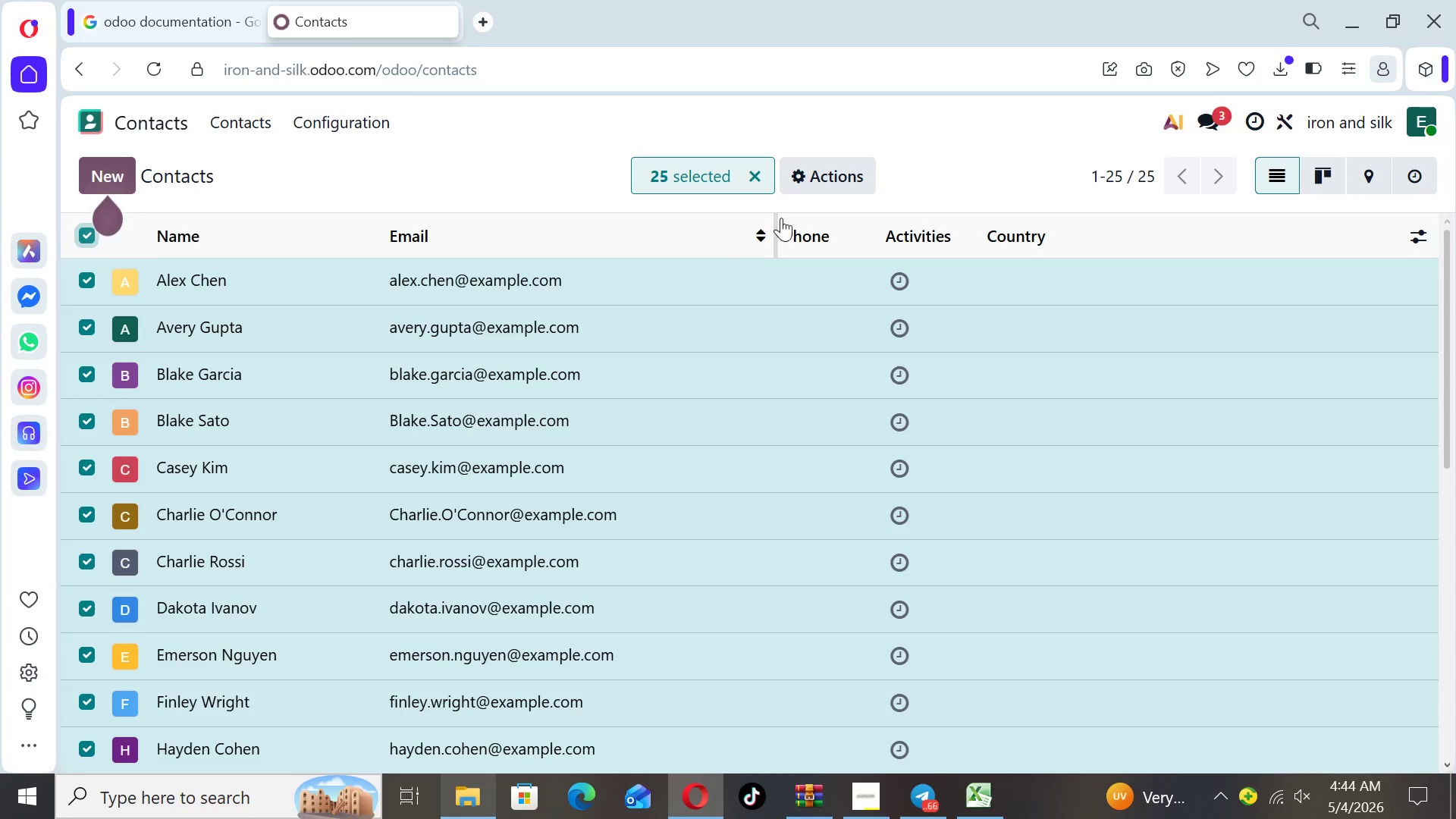 
left_click([833, 168])
 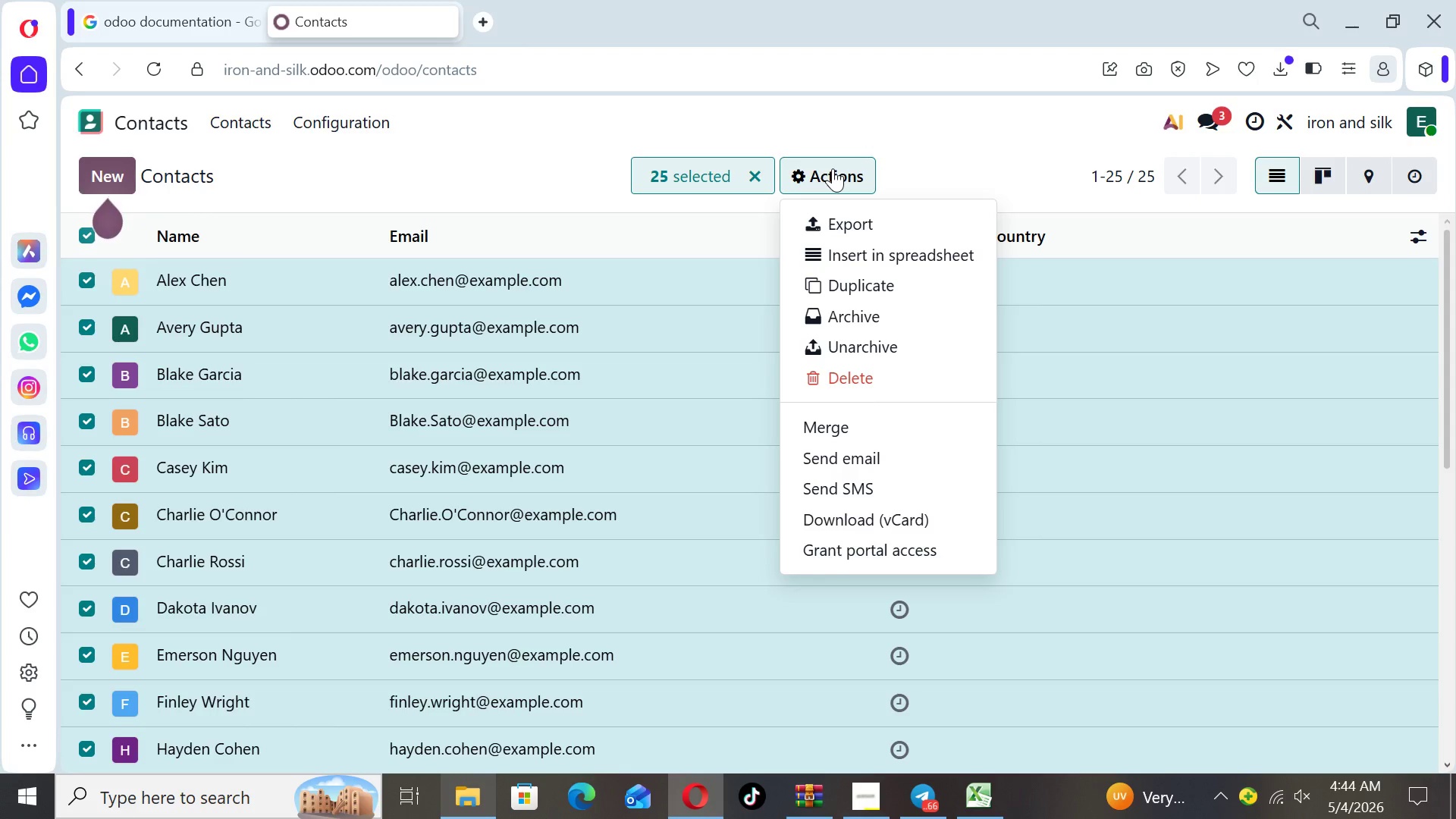 
left_click([833, 168])
 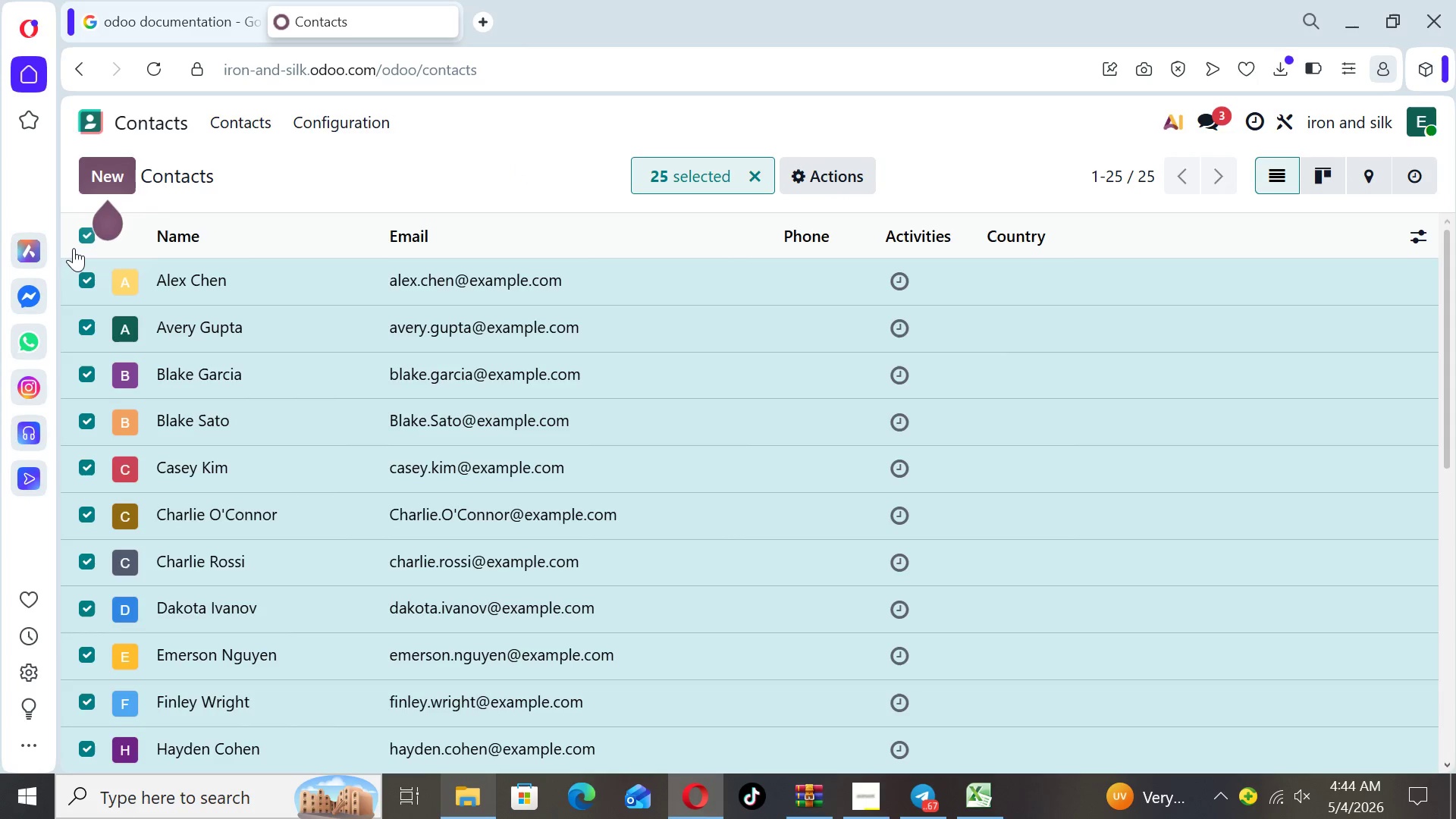 
left_click([81, 234])
 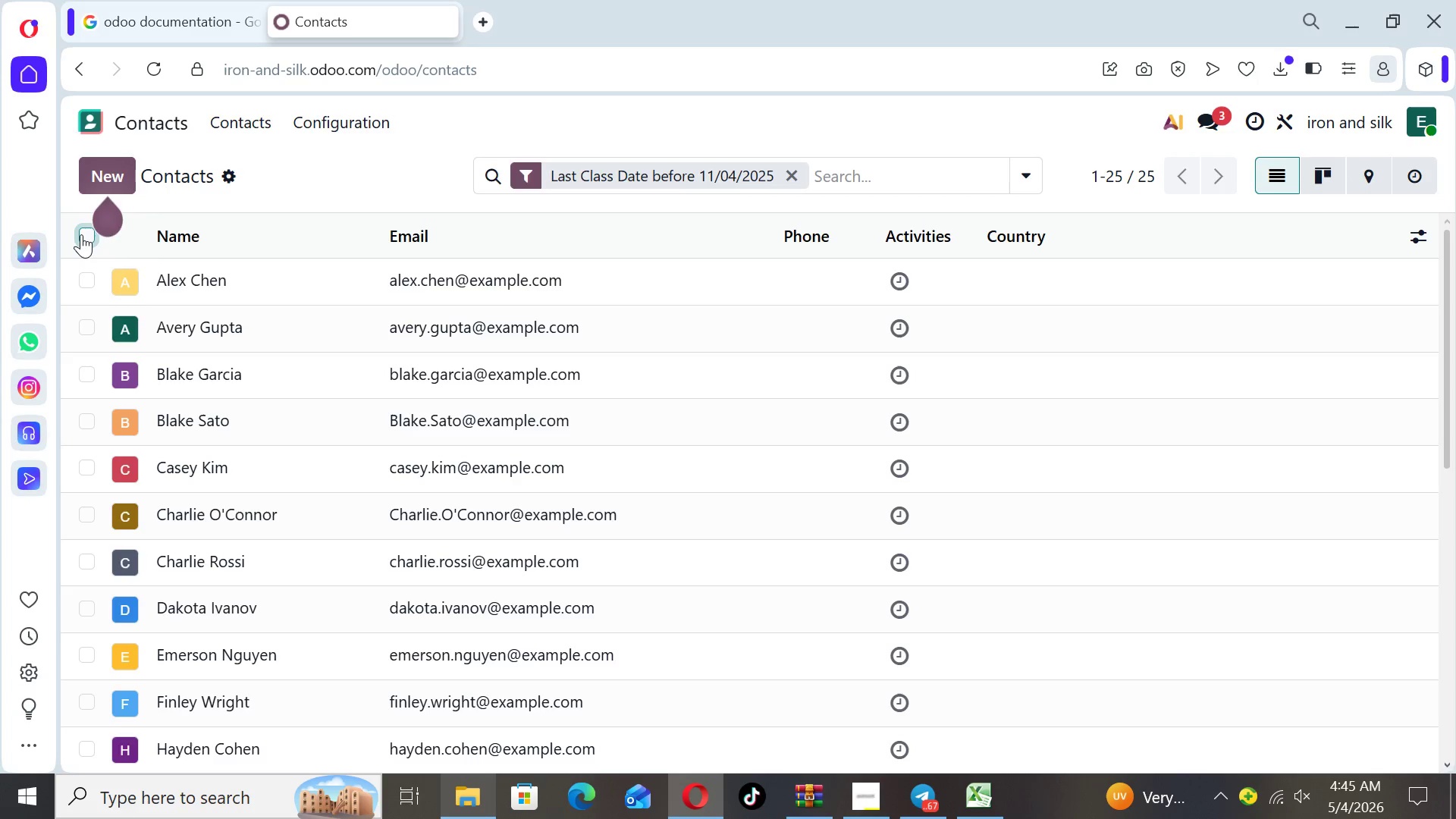 
wait(32.8)
 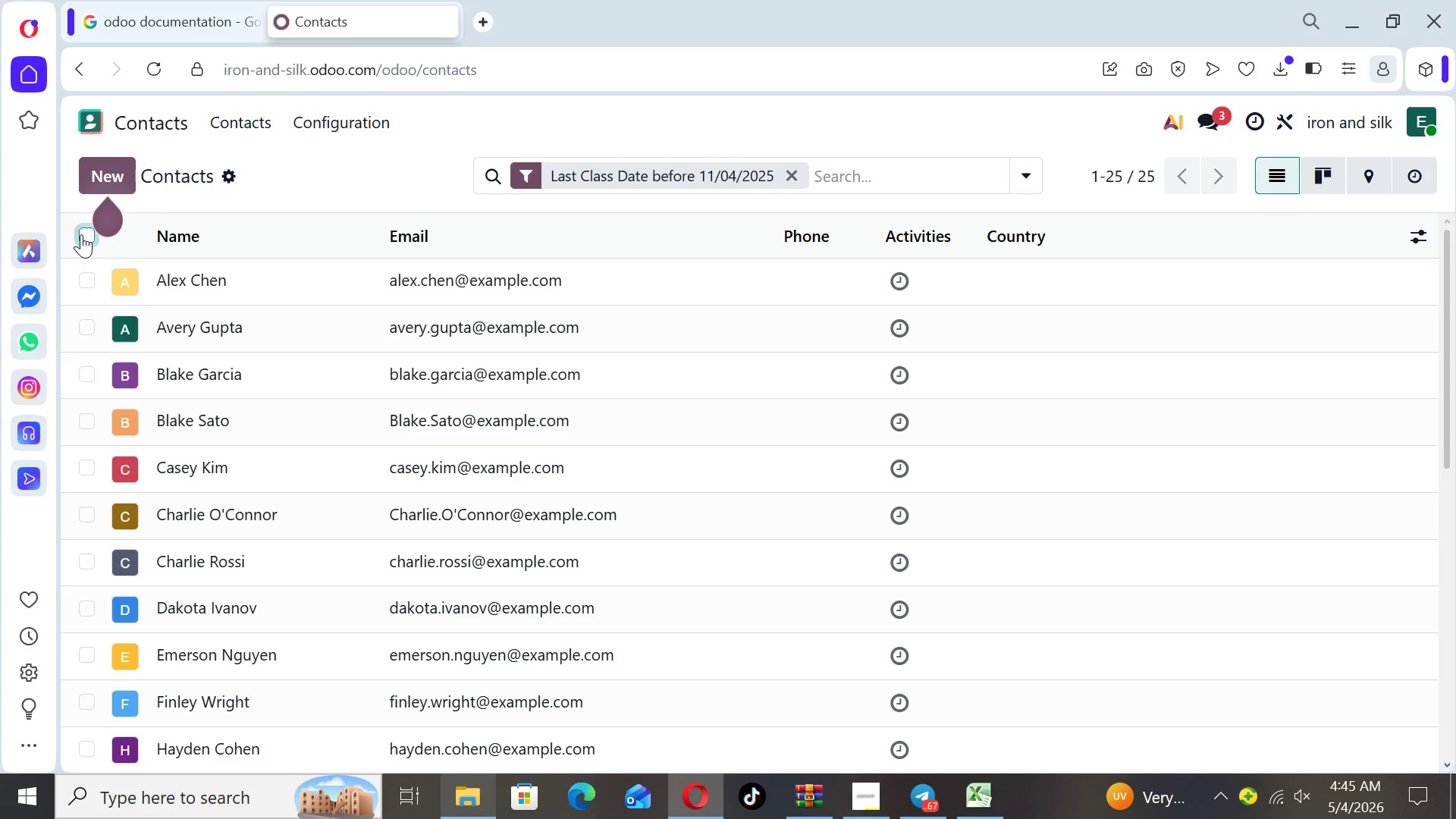 
left_click([96, 121])
 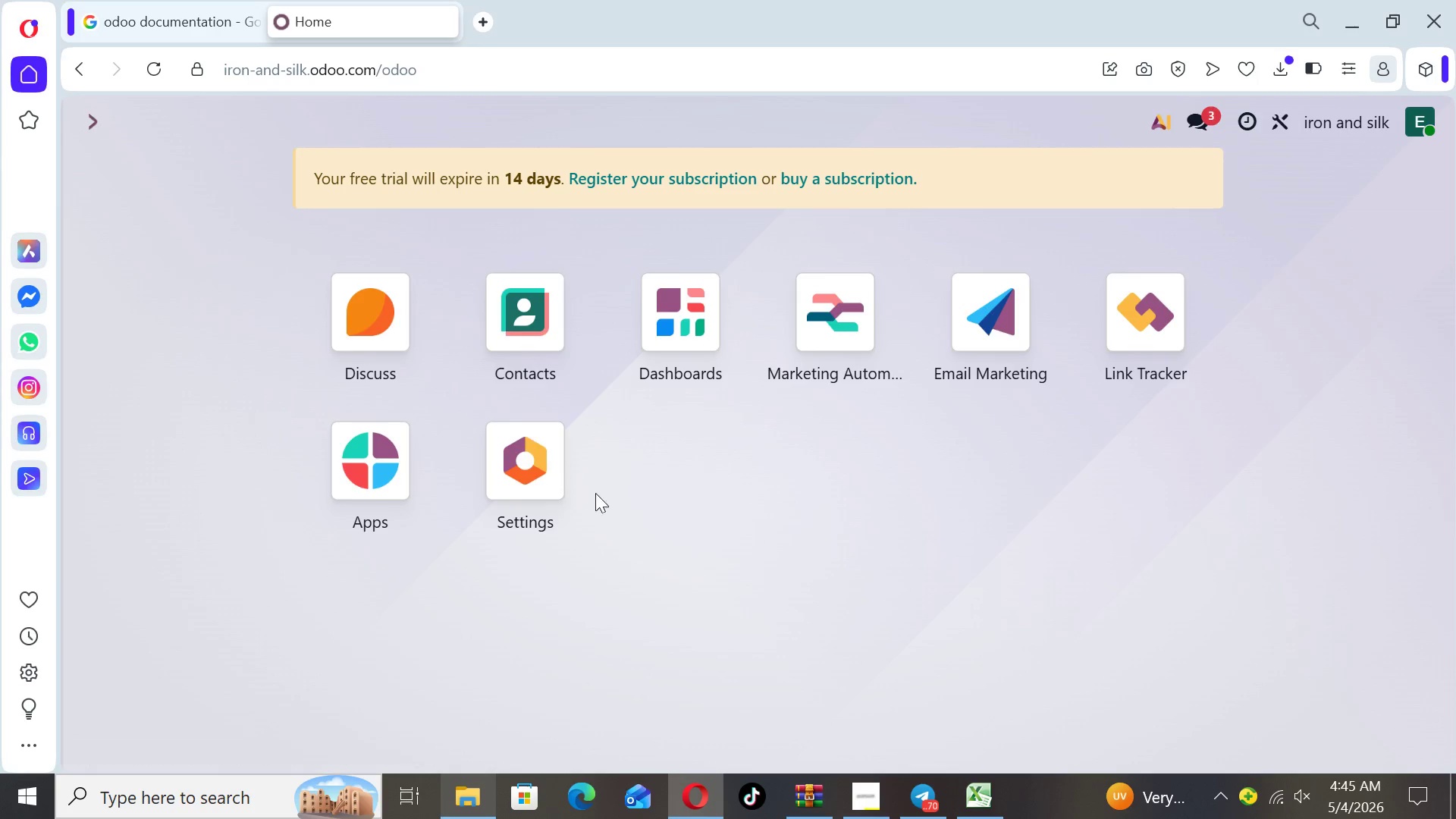 
left_click([532, 478])
 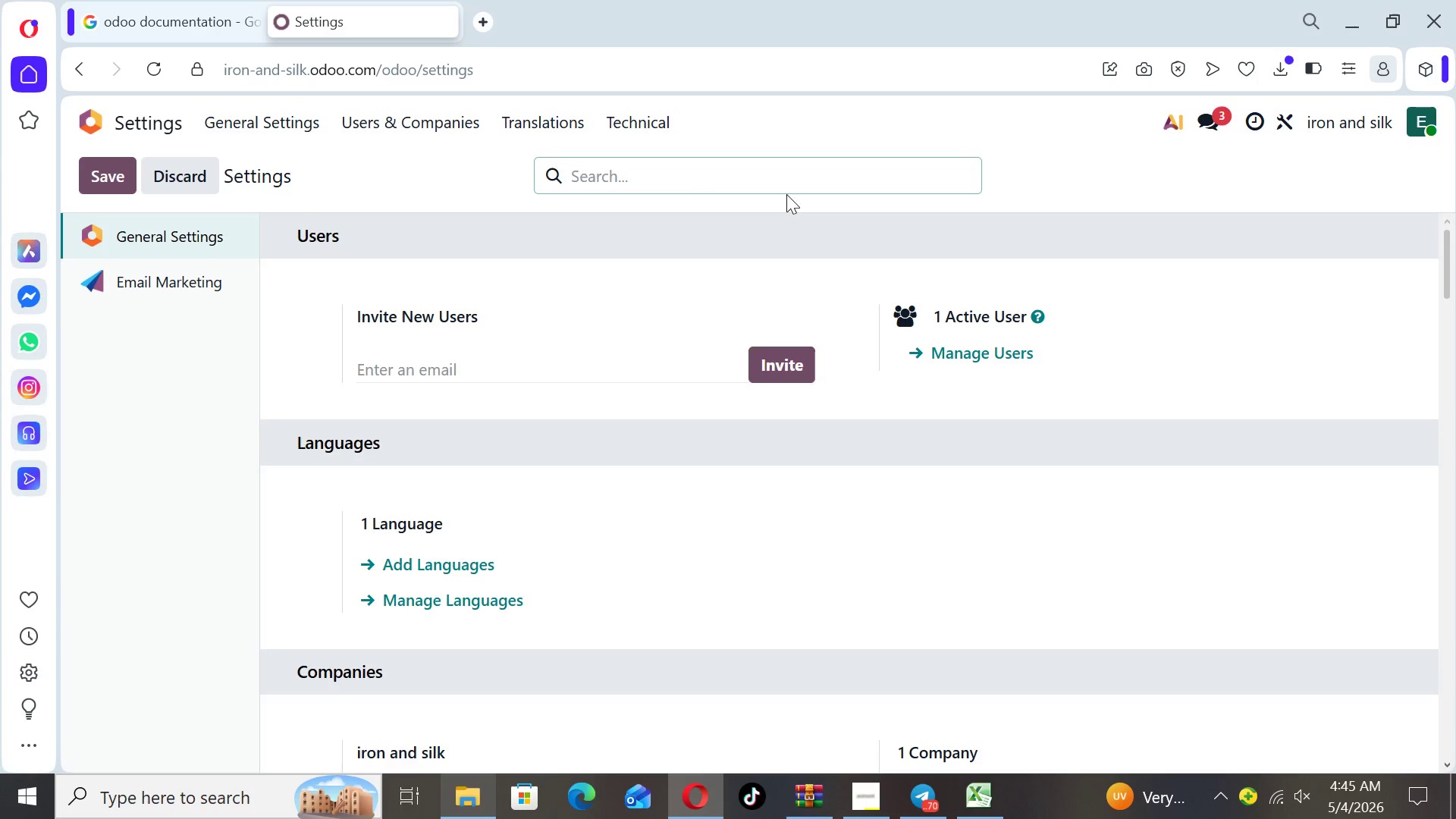 
left_click([633, 124])
 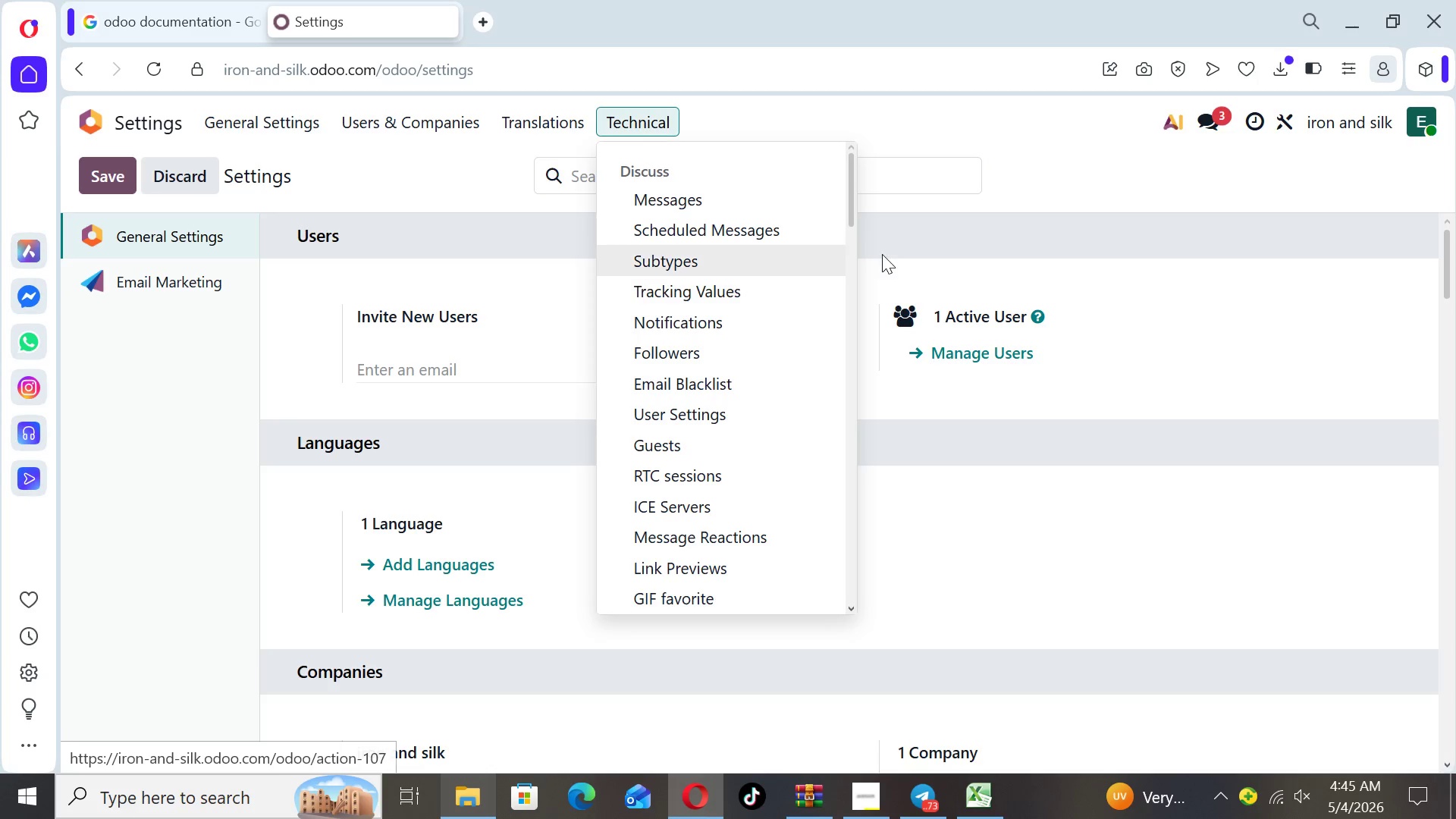 
left_click_drag(start_coordinate=[851, 200], to_coordinate=[861, 468])
 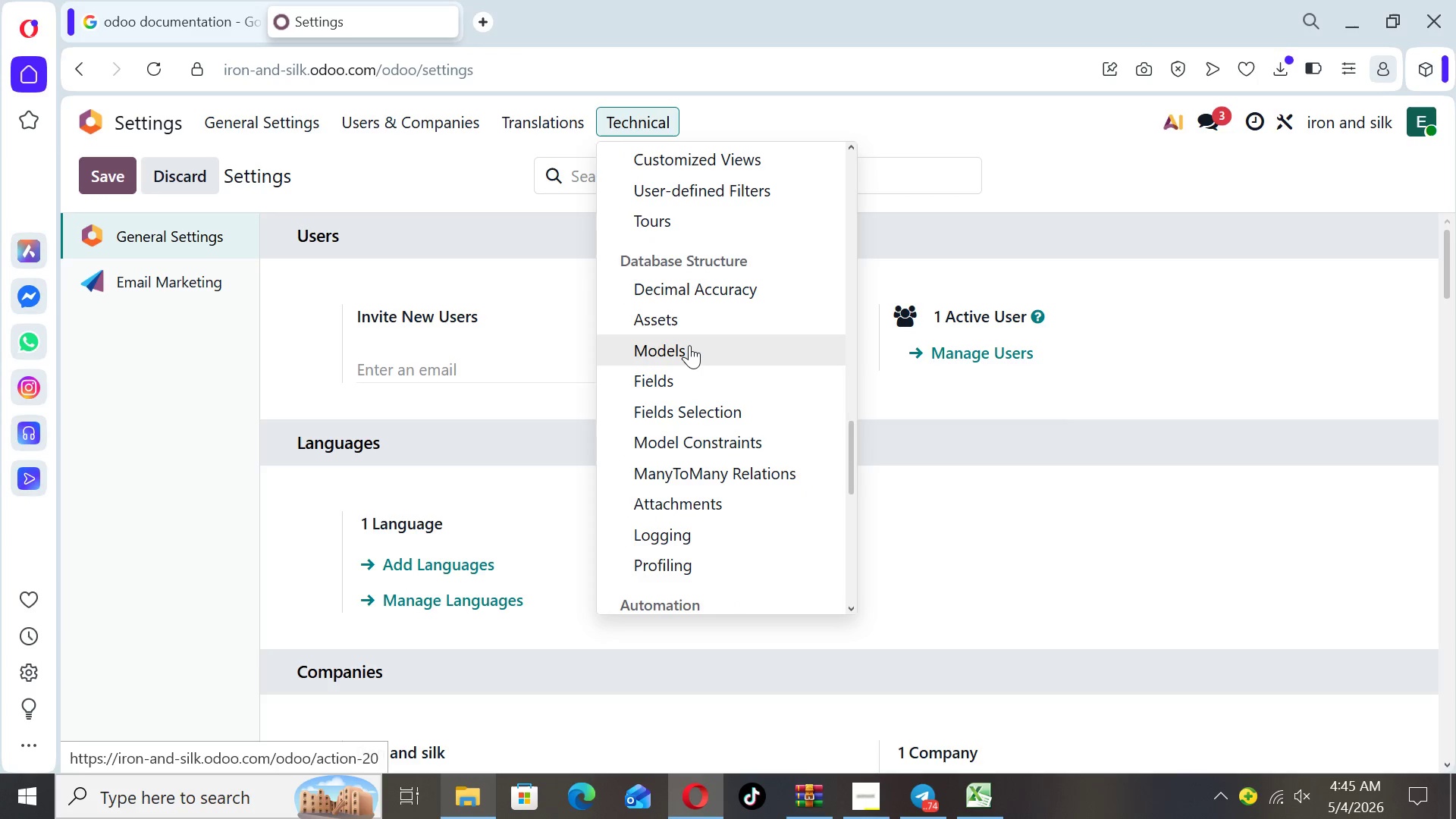 
left_click([689, 345])
 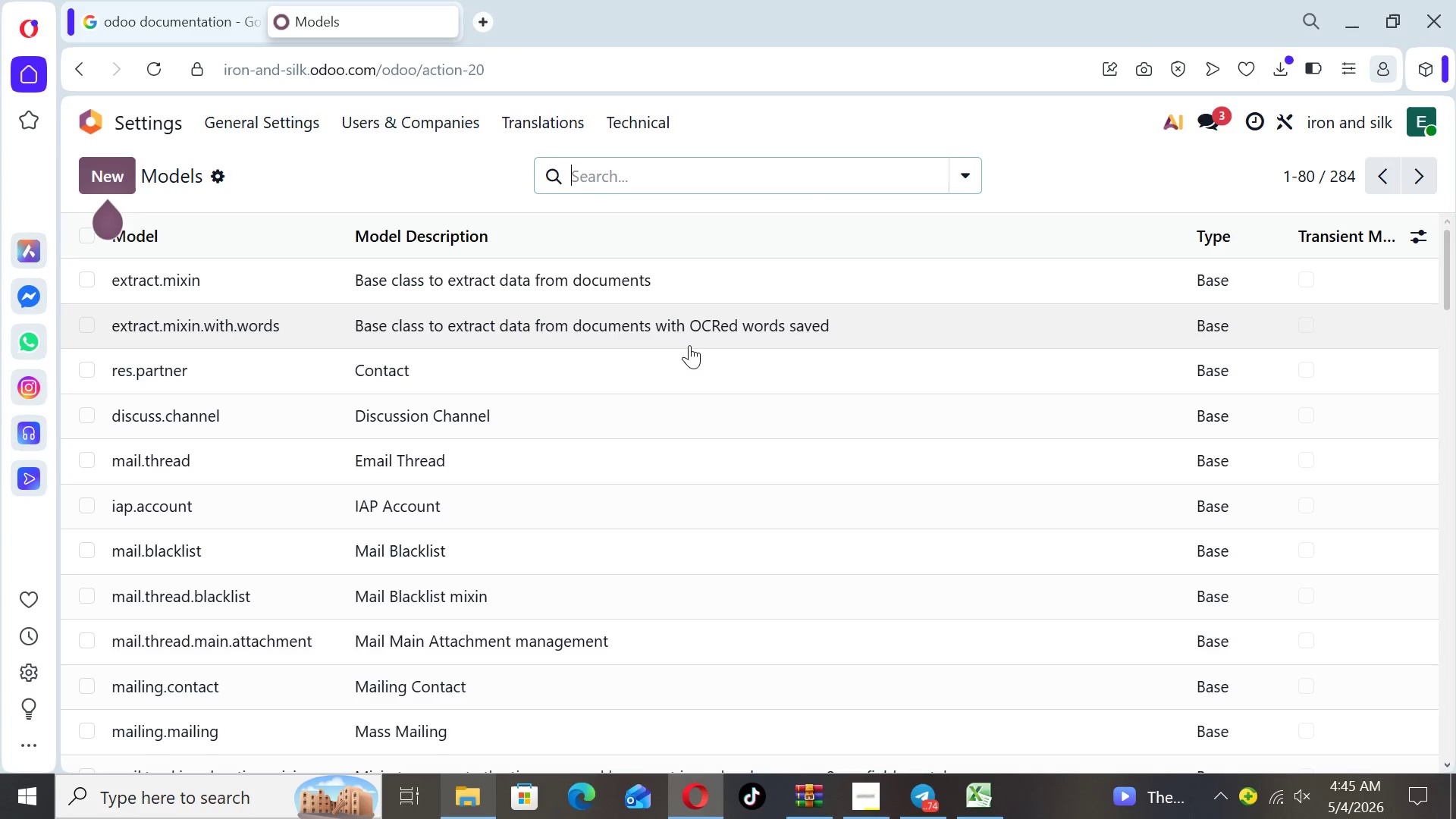 
mouse_move([485, 317])
 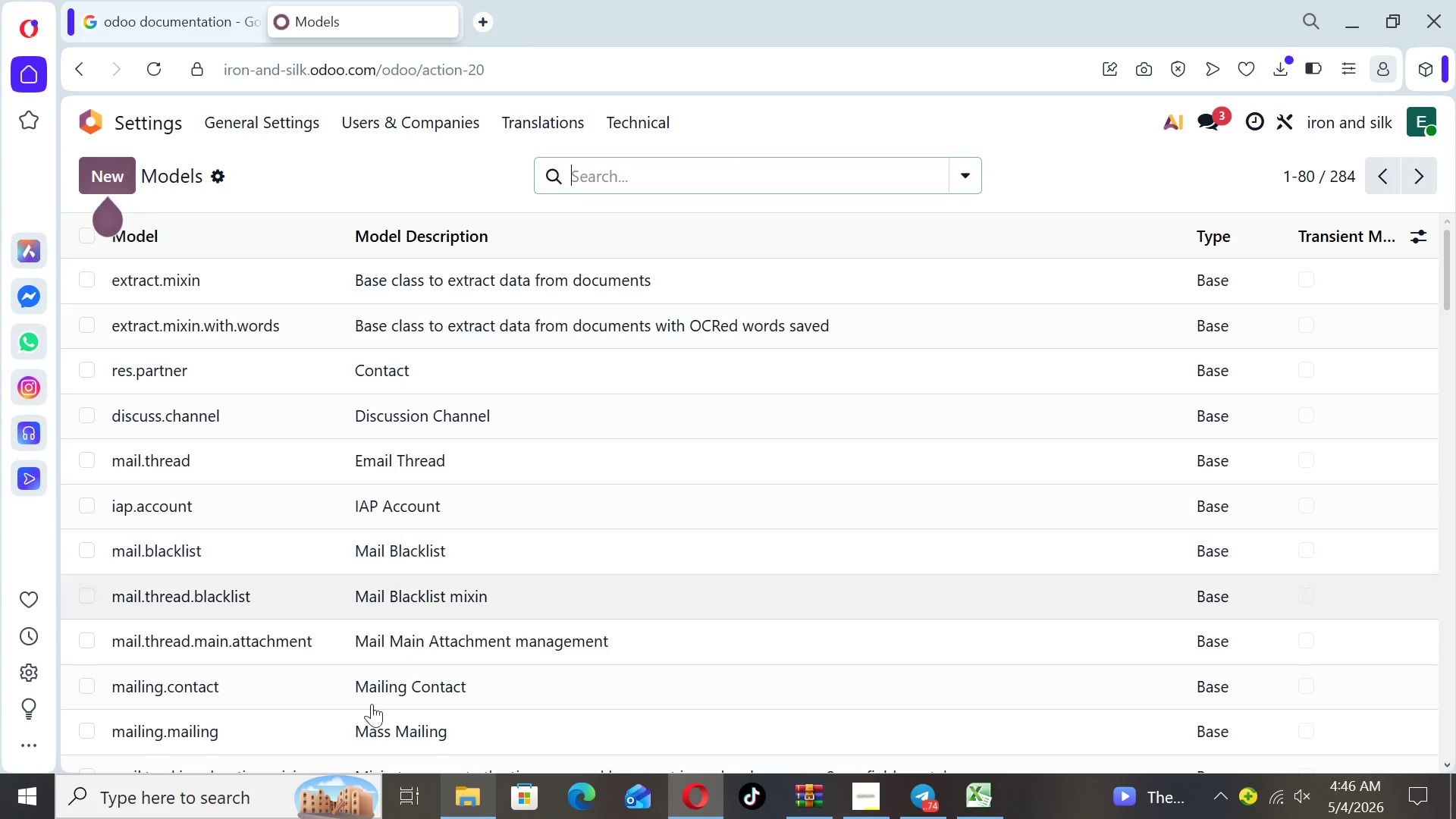 
left_click([326, 688])
 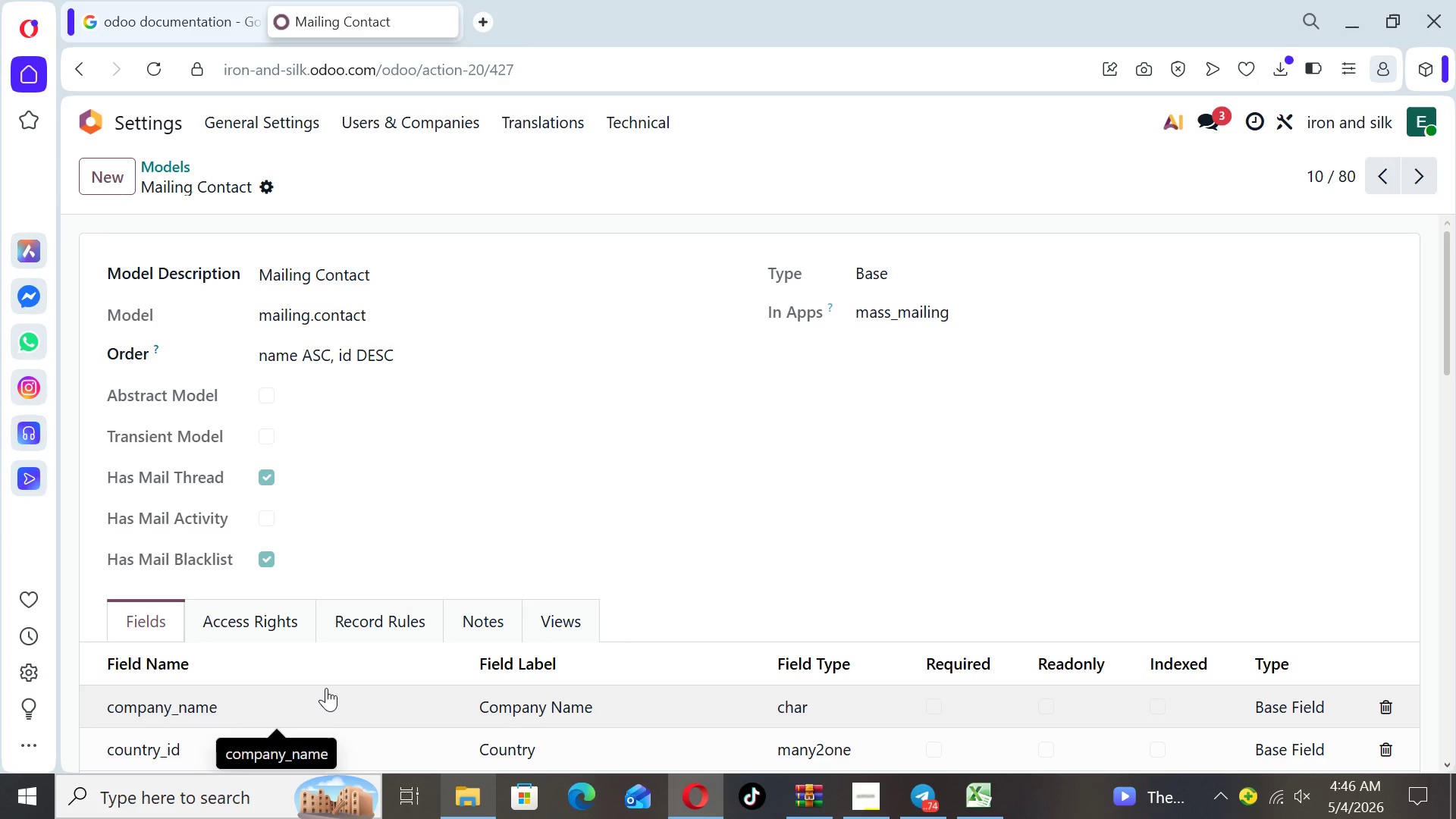 
wait(8.59)
 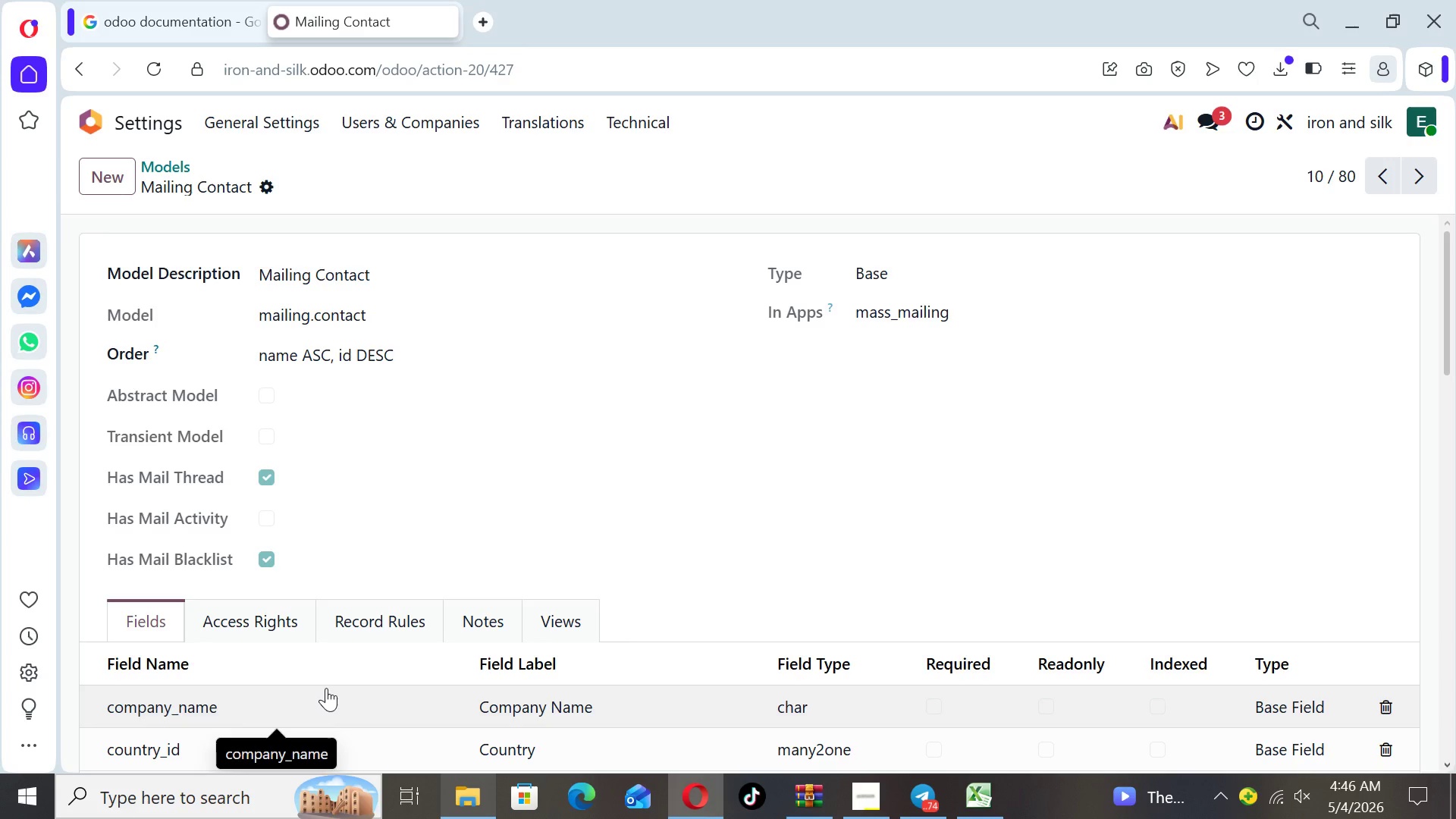 
left_click_drag(start_coordinate=[1442, 334], to_coordinate=[1436, 289])
 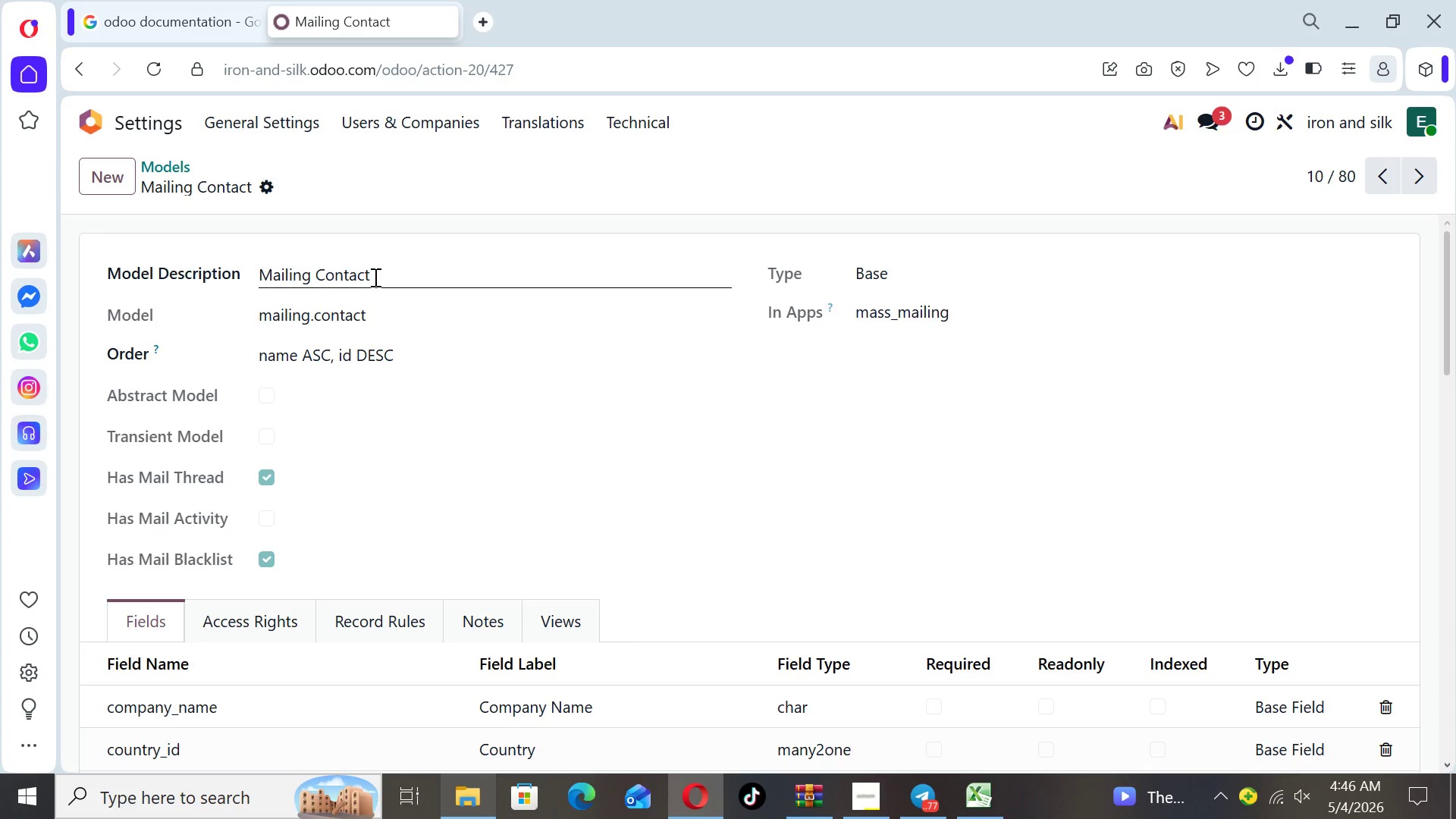 
wait(20.84)
 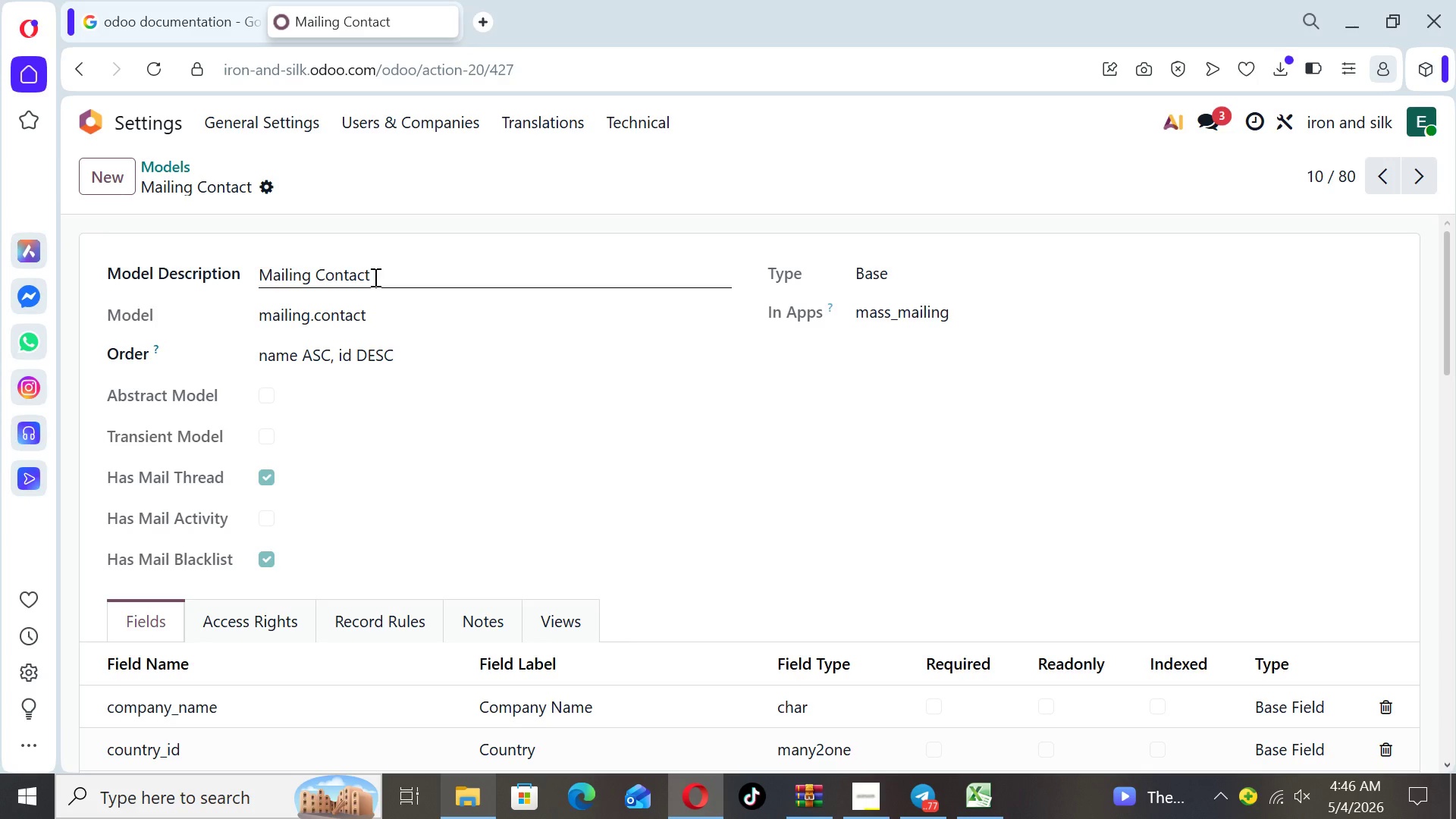 
mouse_move([253, 181])
 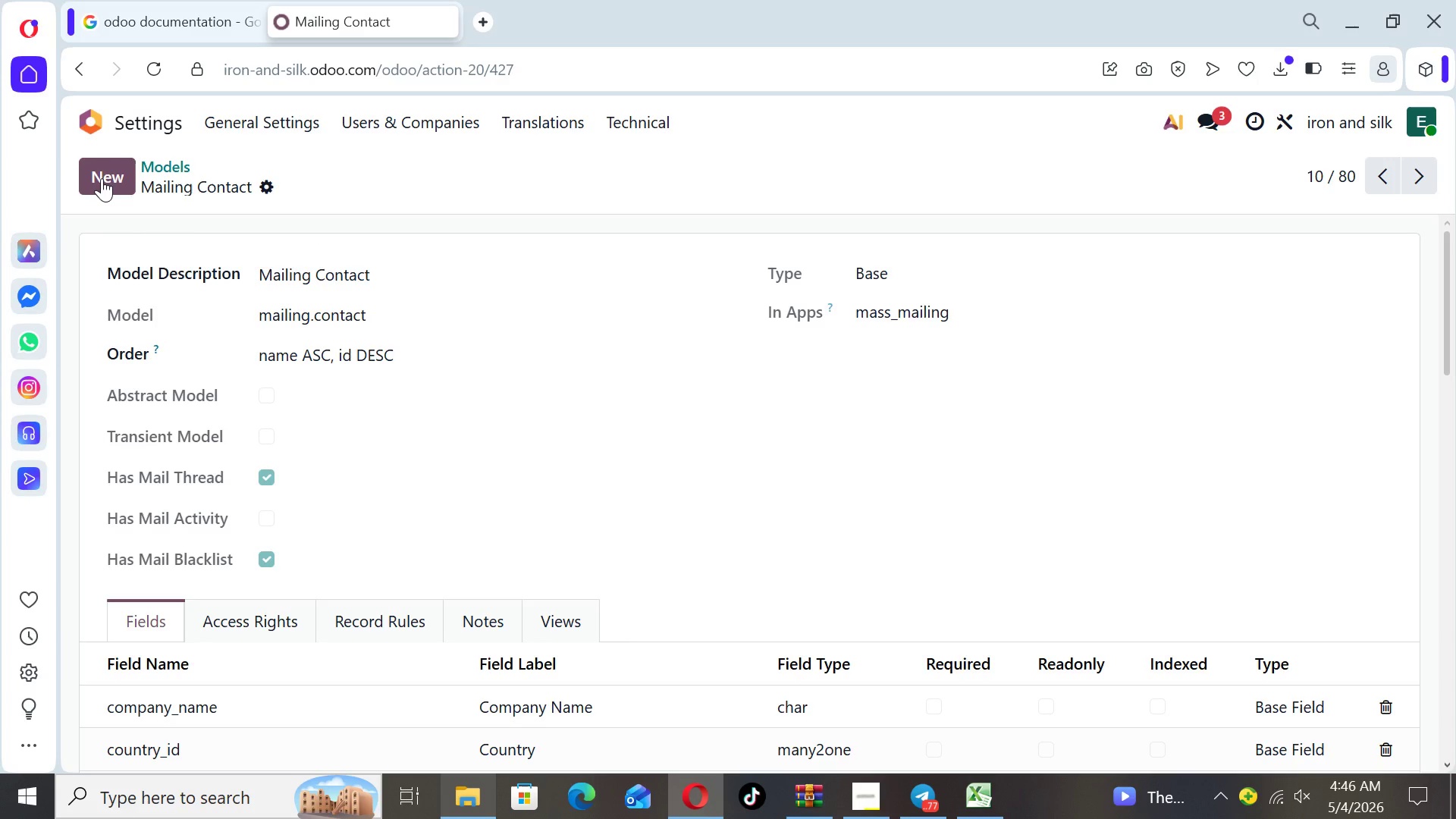 
left_click([102, 178])
 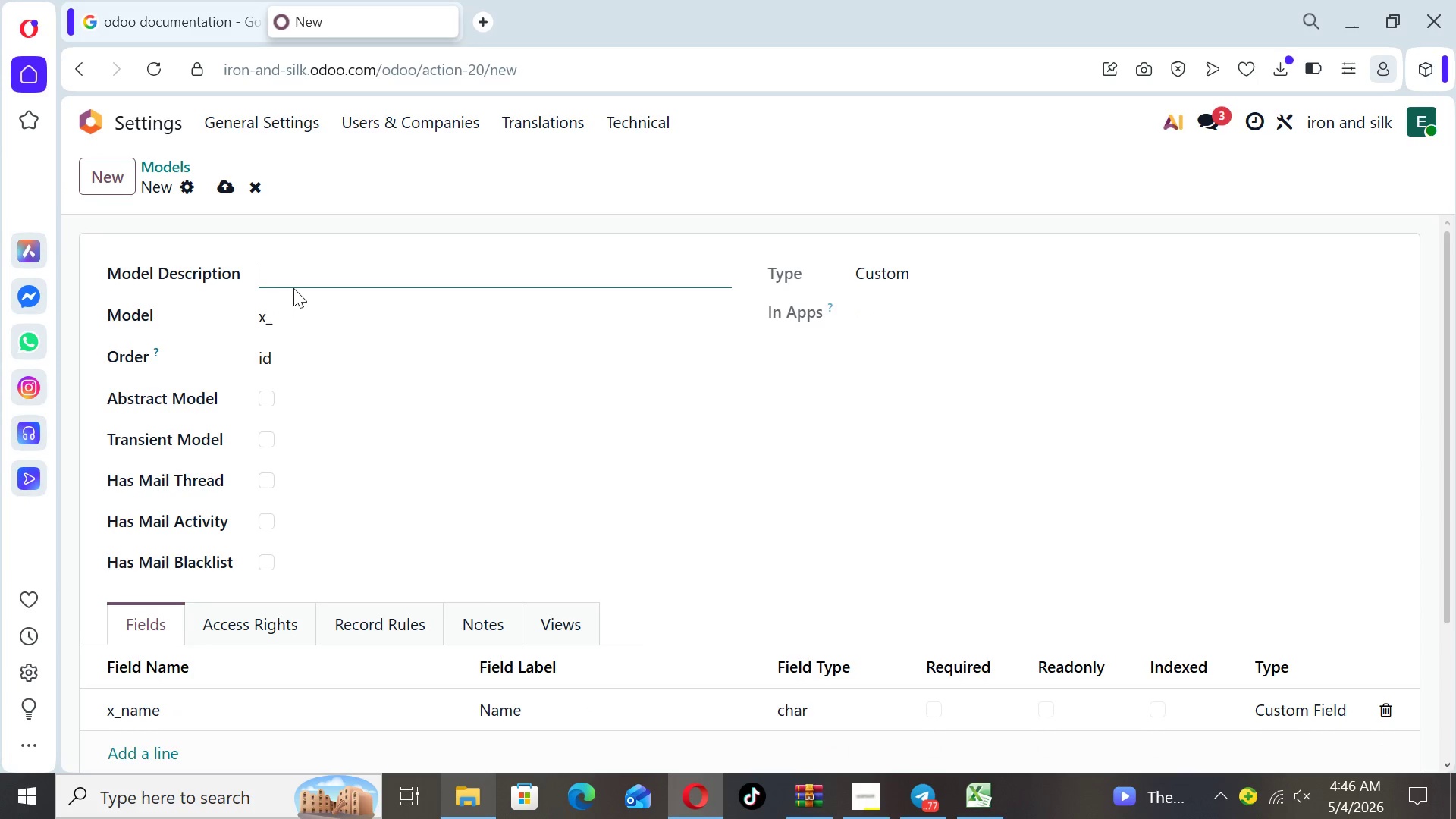 
left_click([290, 270])
 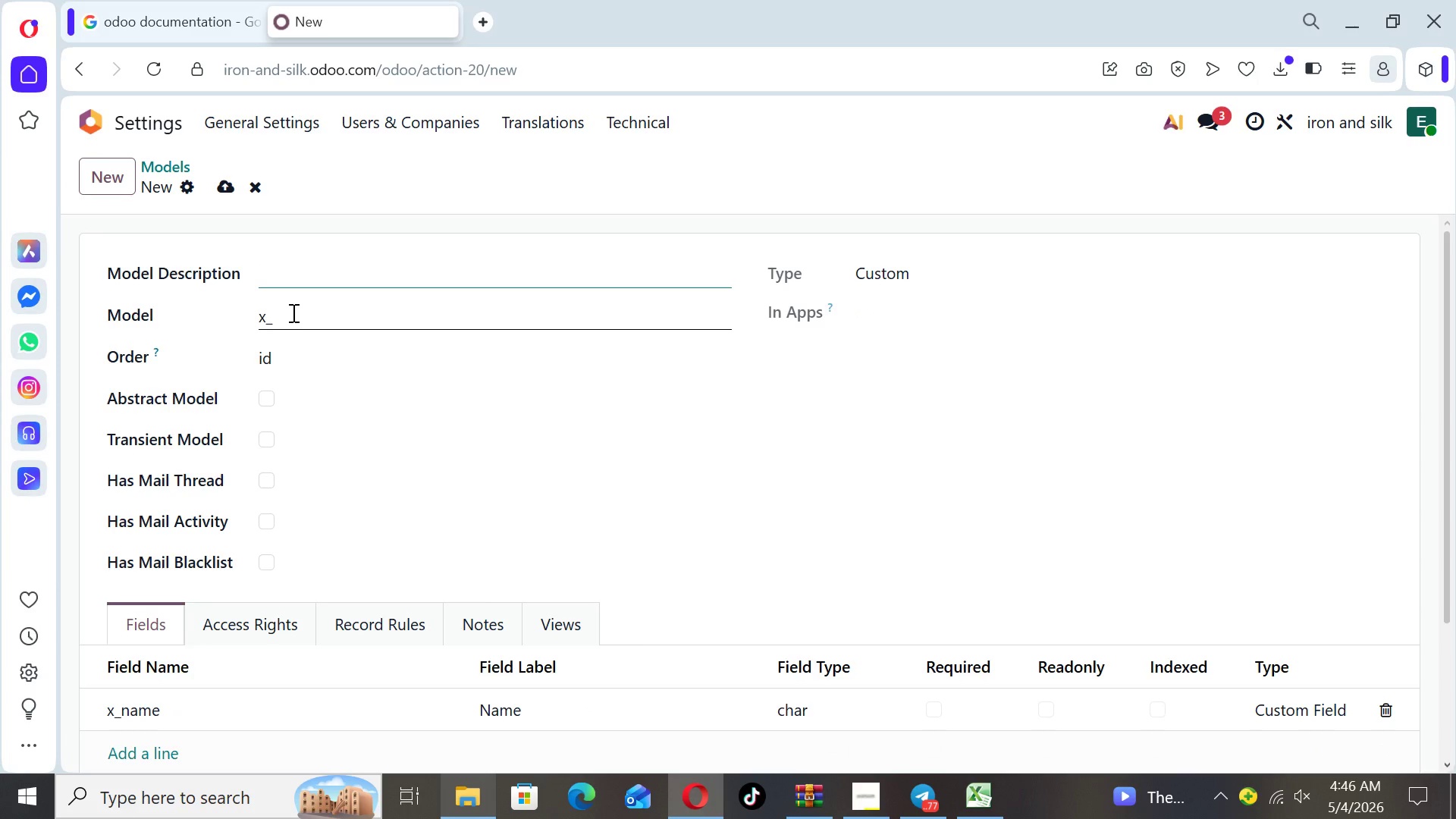 
wait(6.83)
 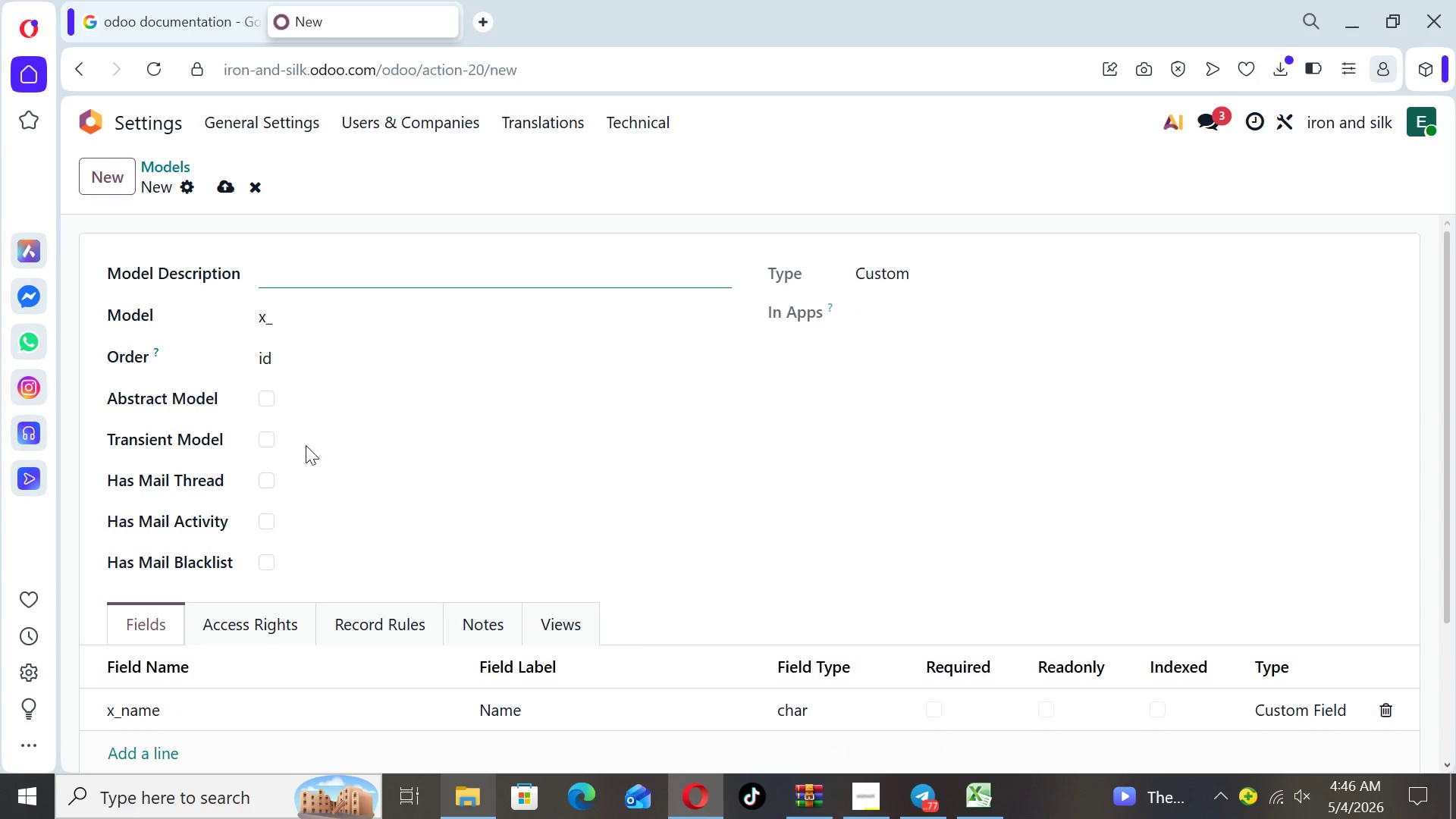 
left_click([288, 317])
 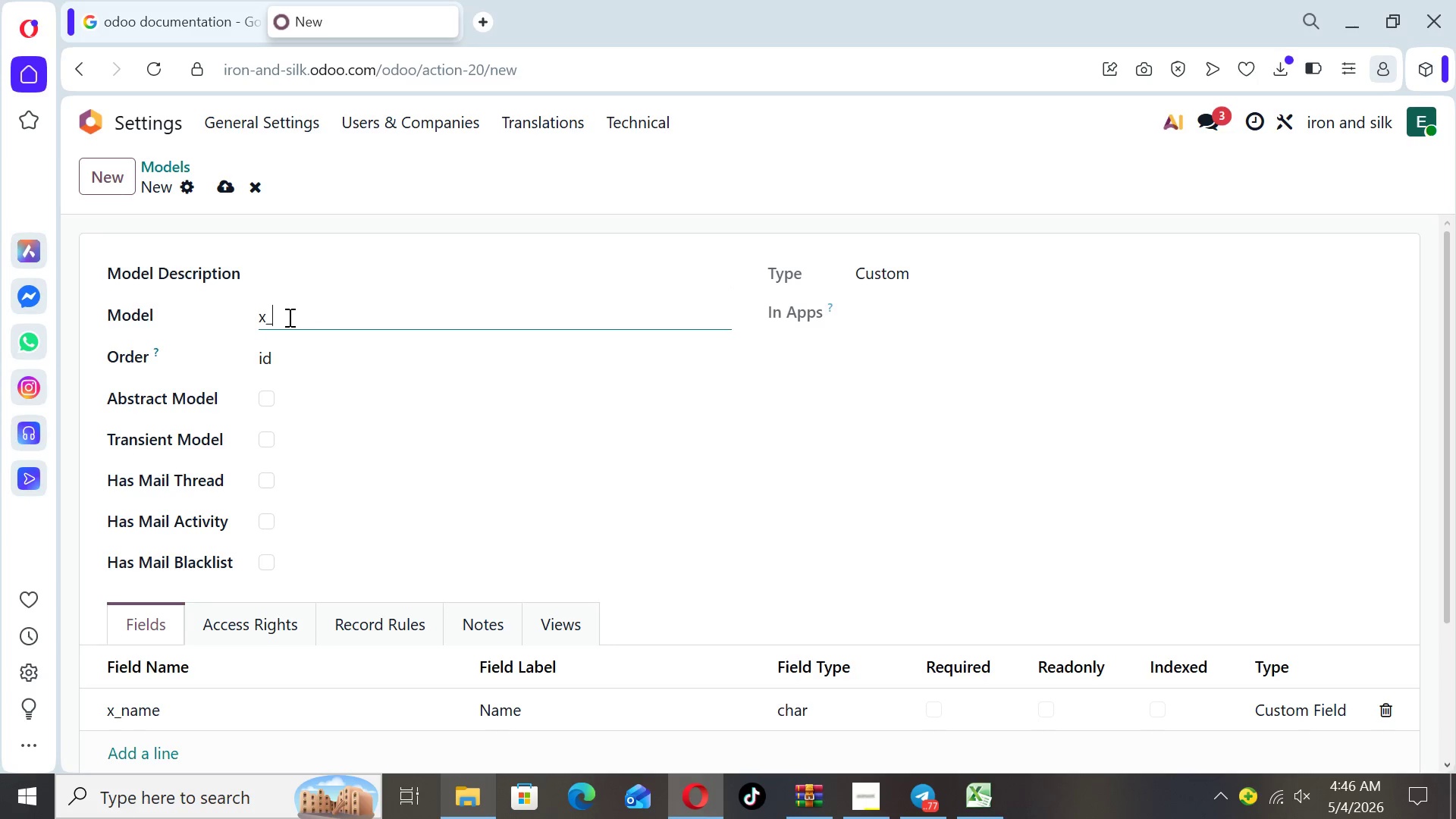 
type(la)
 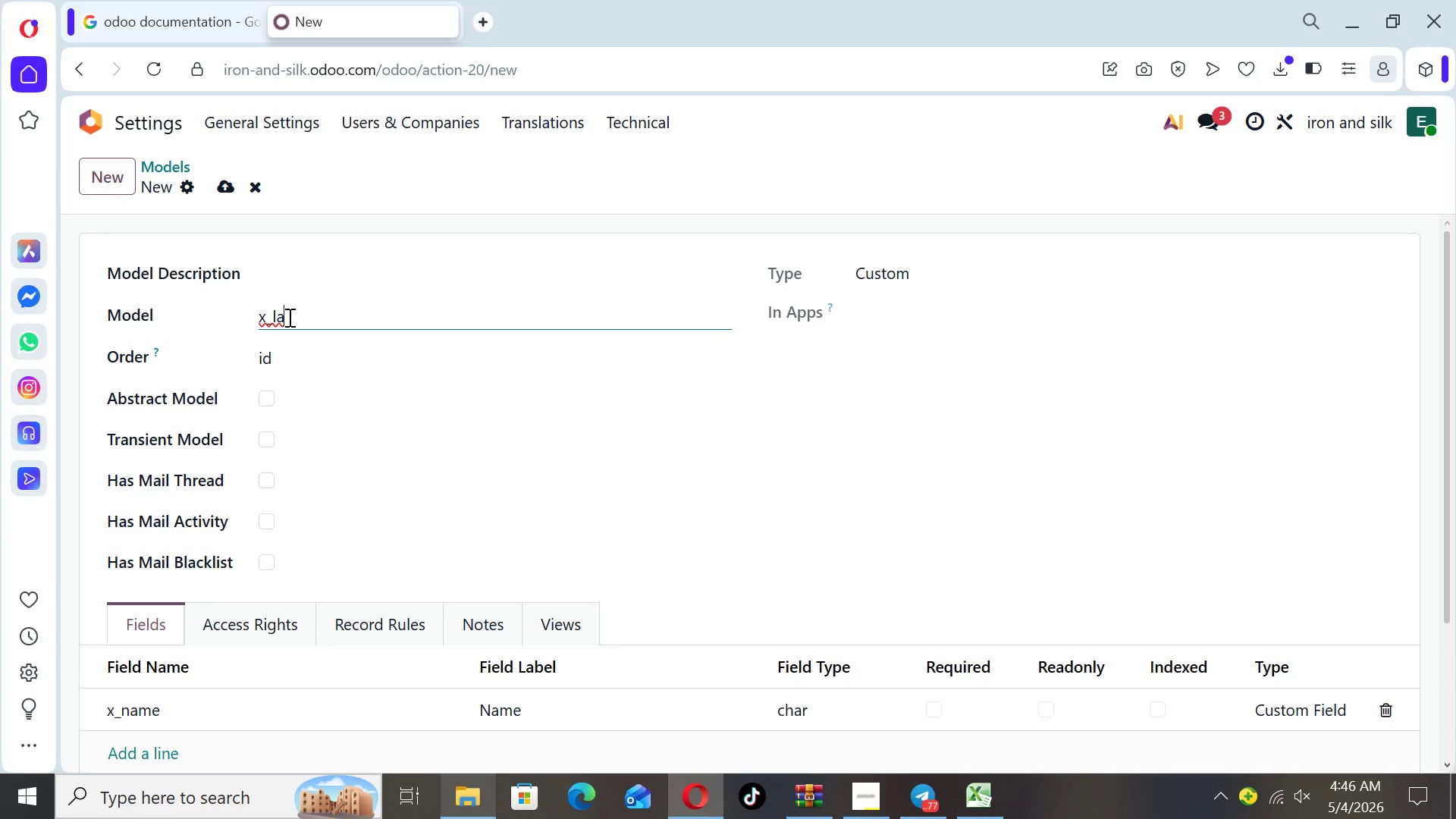 
type(st)
 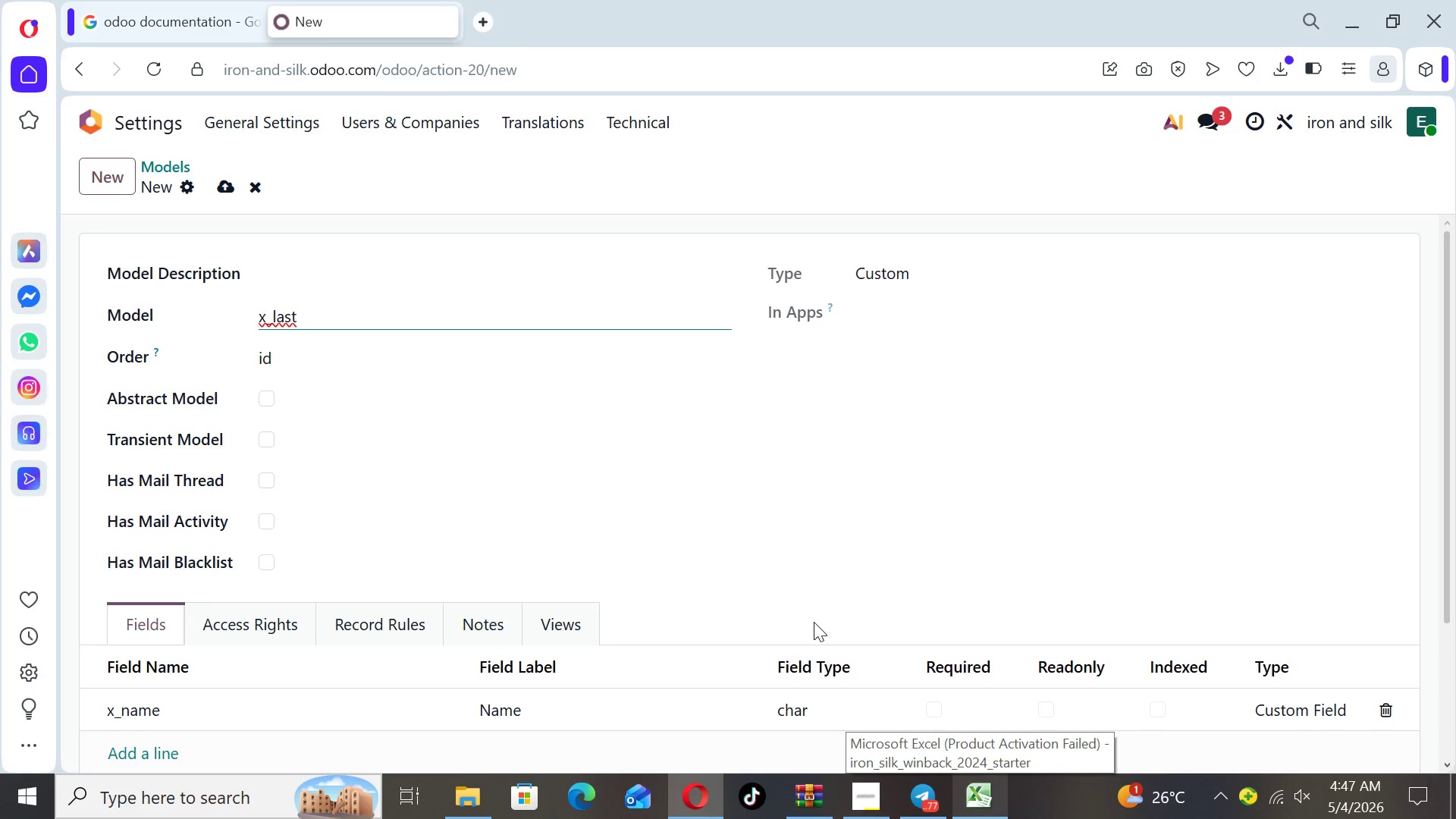 
wait(7.88)
 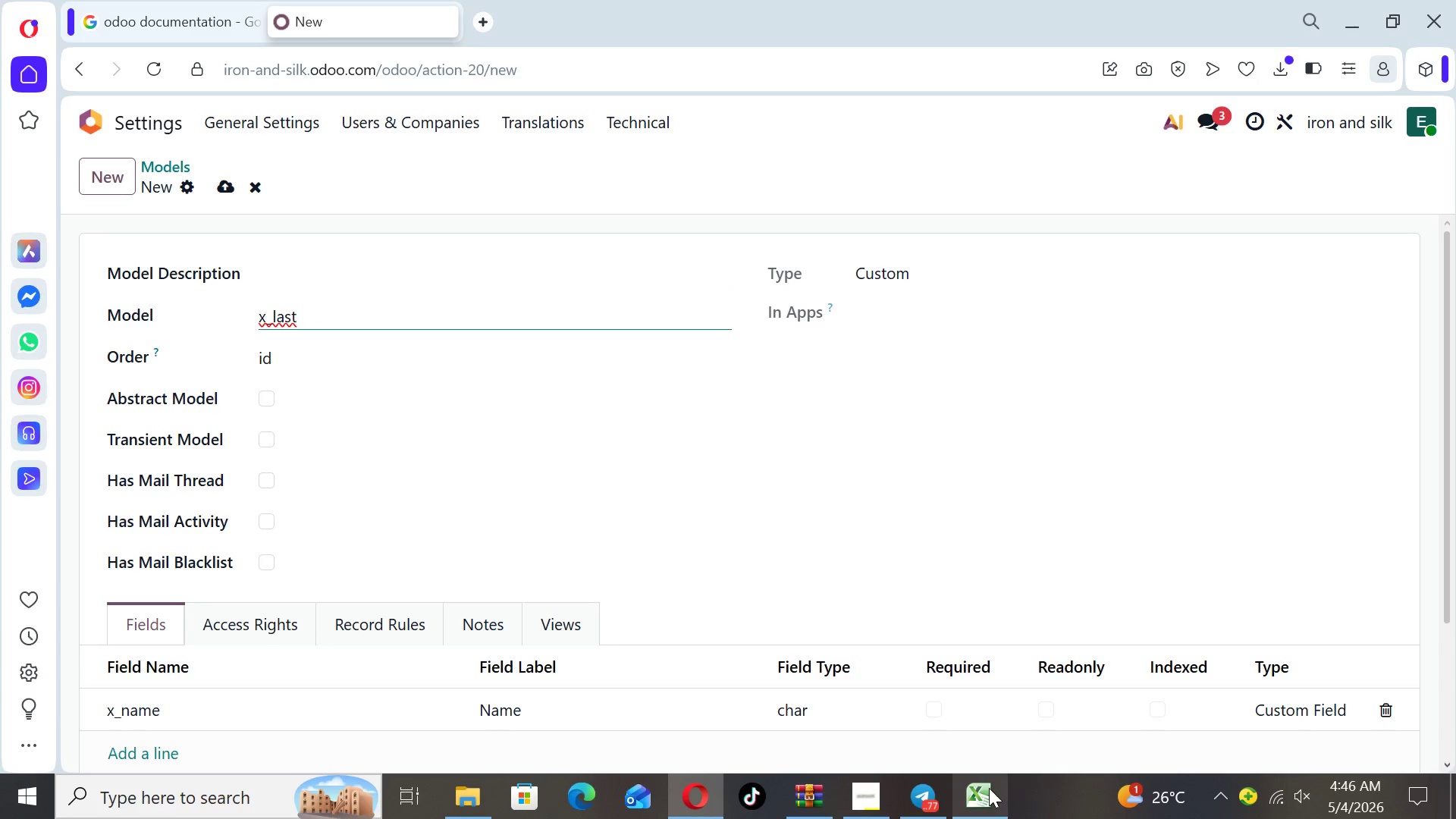 
type(_class_date)
 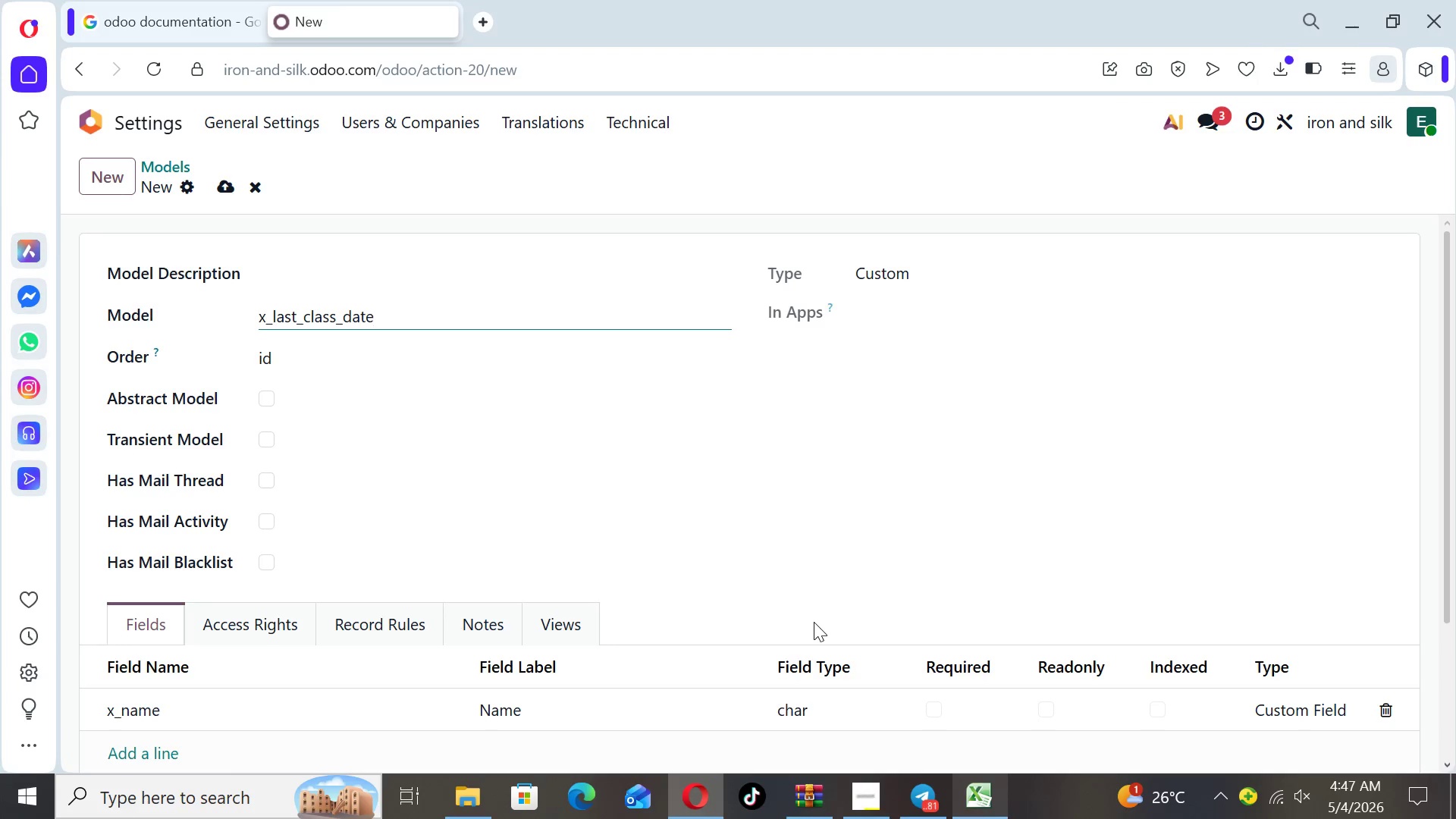 
wait(31.28)
 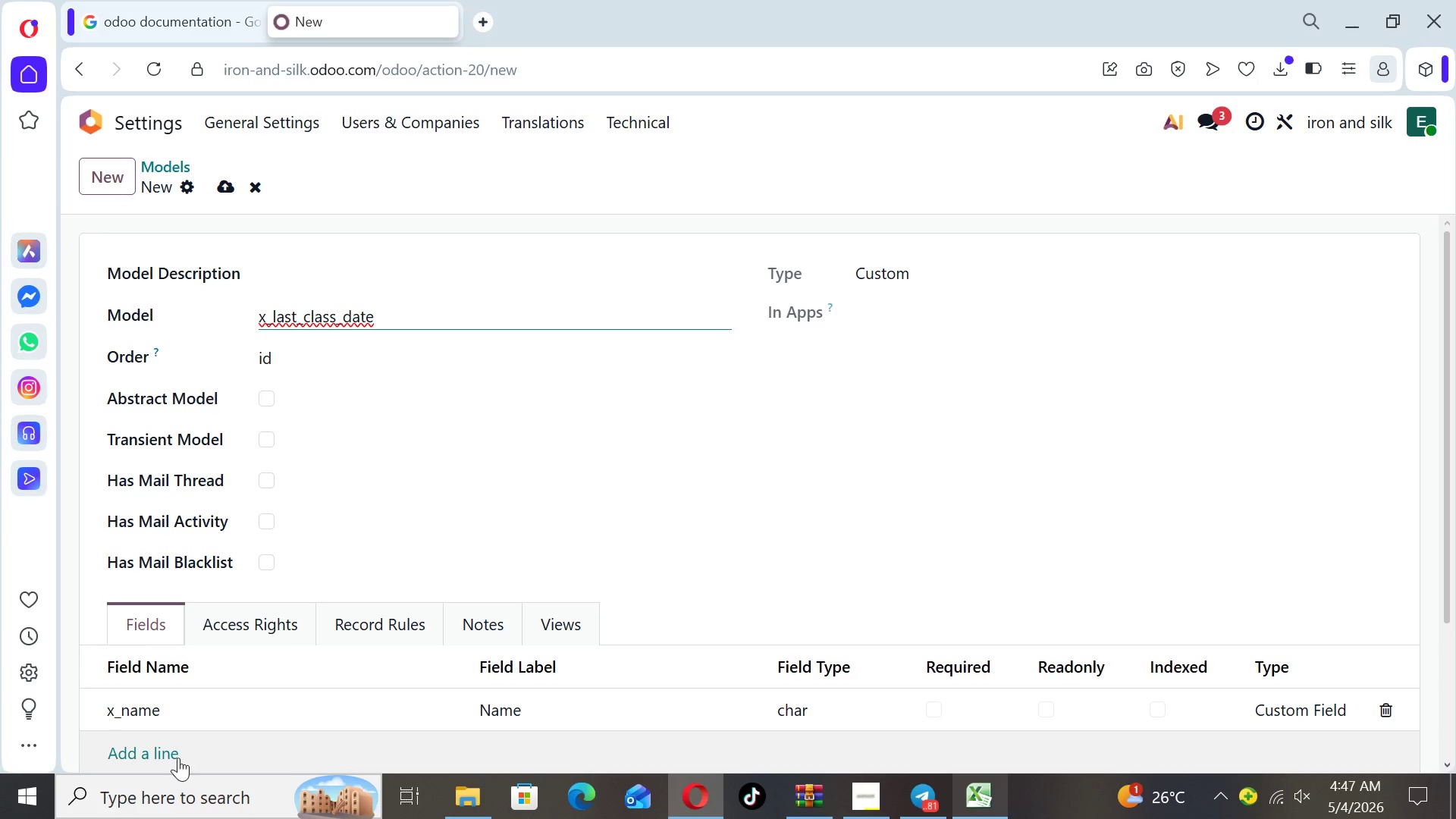 
left_click_drag(start_coordinate=[1446, 535], to_coordinate=[1452, 606])
 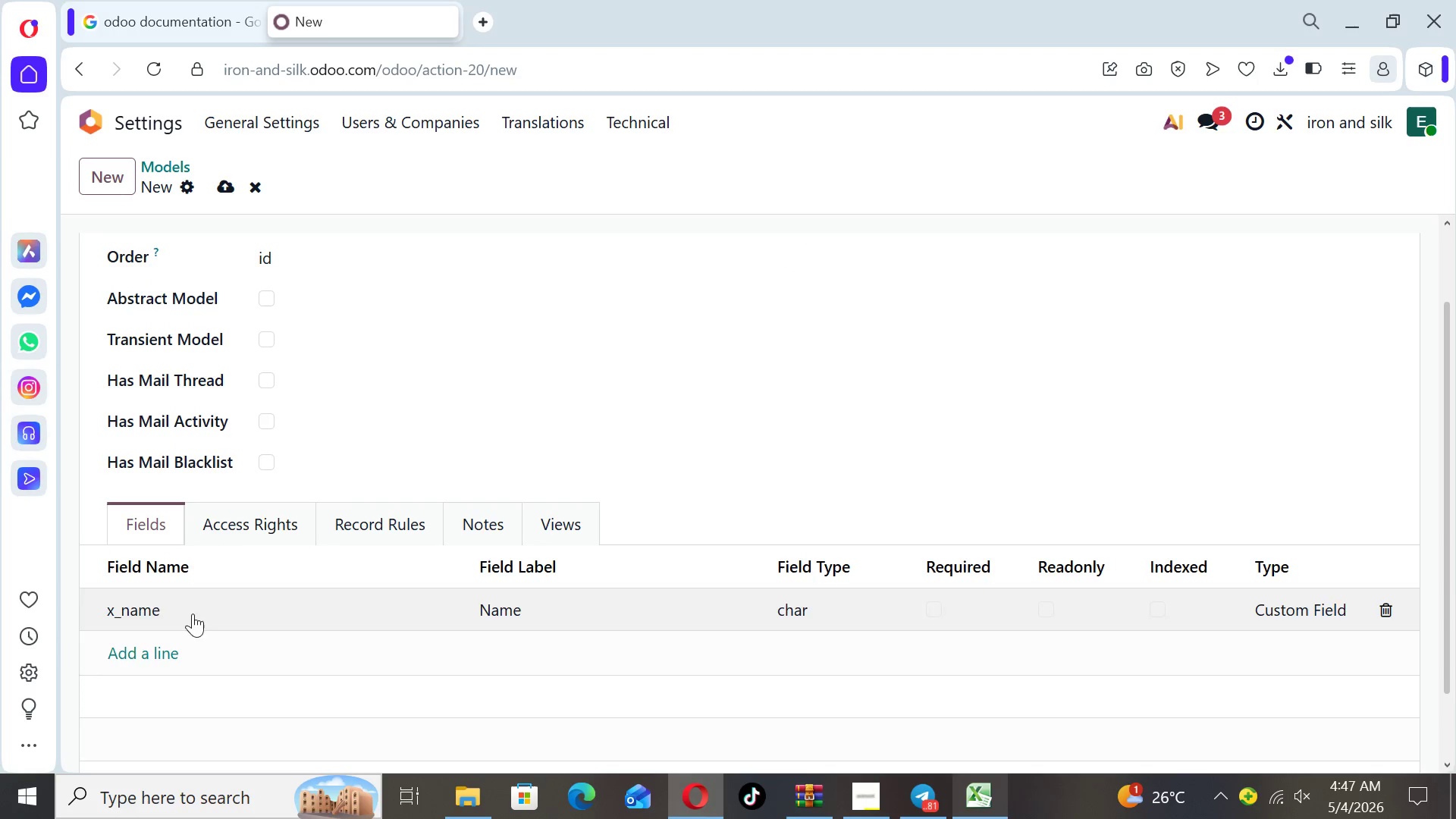 
left_click([128, 657])
 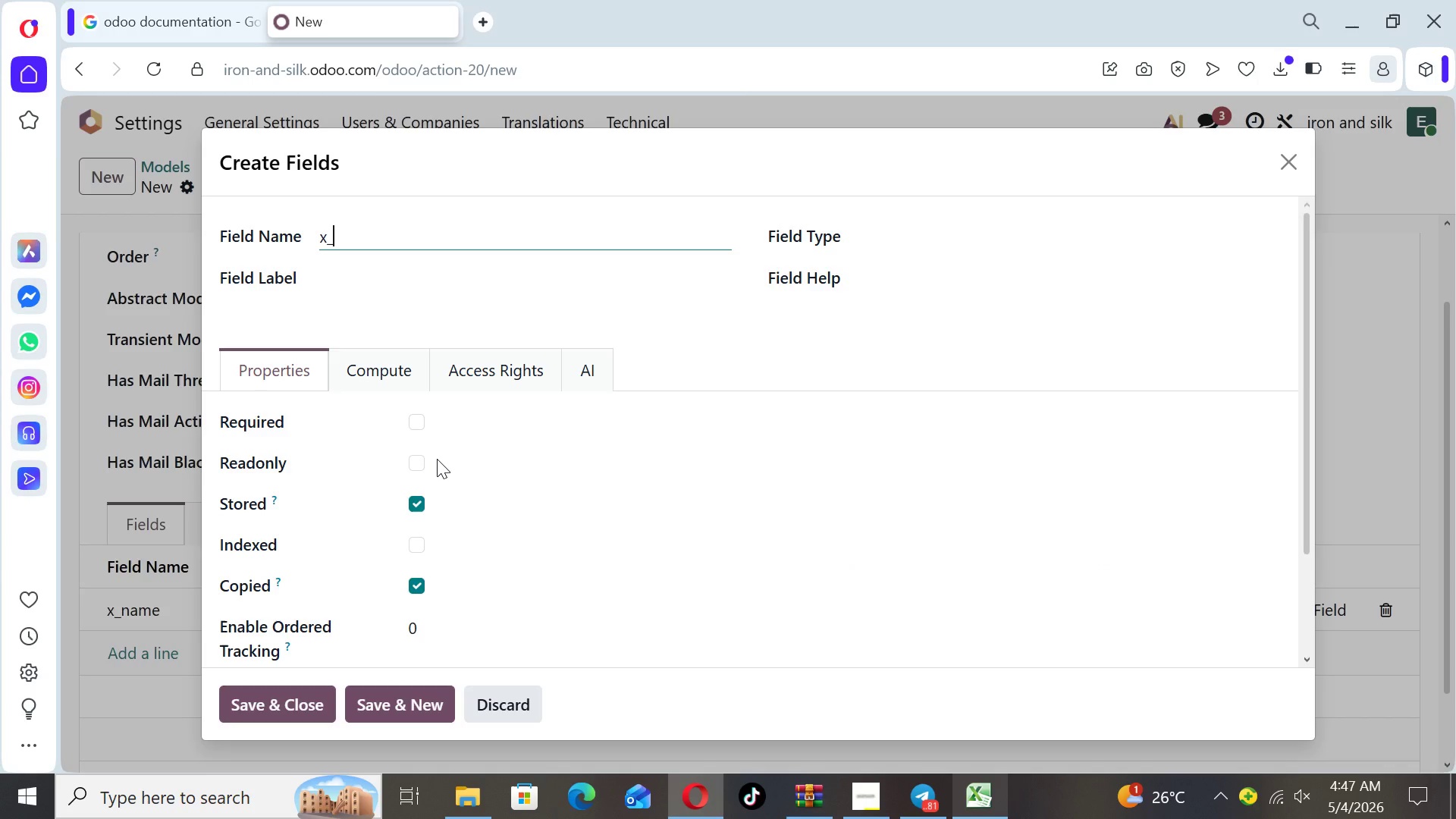 
type(last )
key(Backspace)
type(_class_date)
 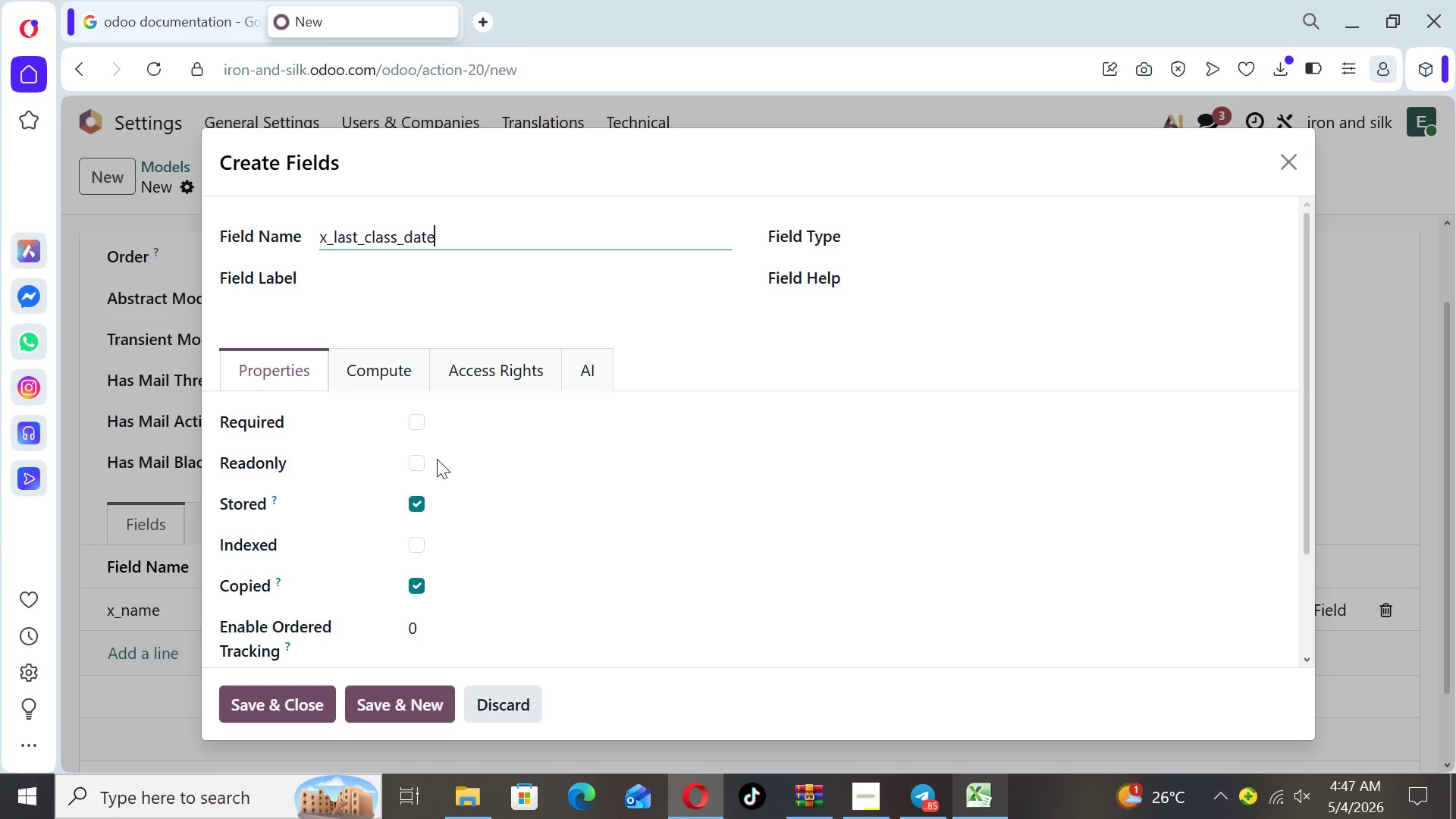 
left_click([399, 278])
 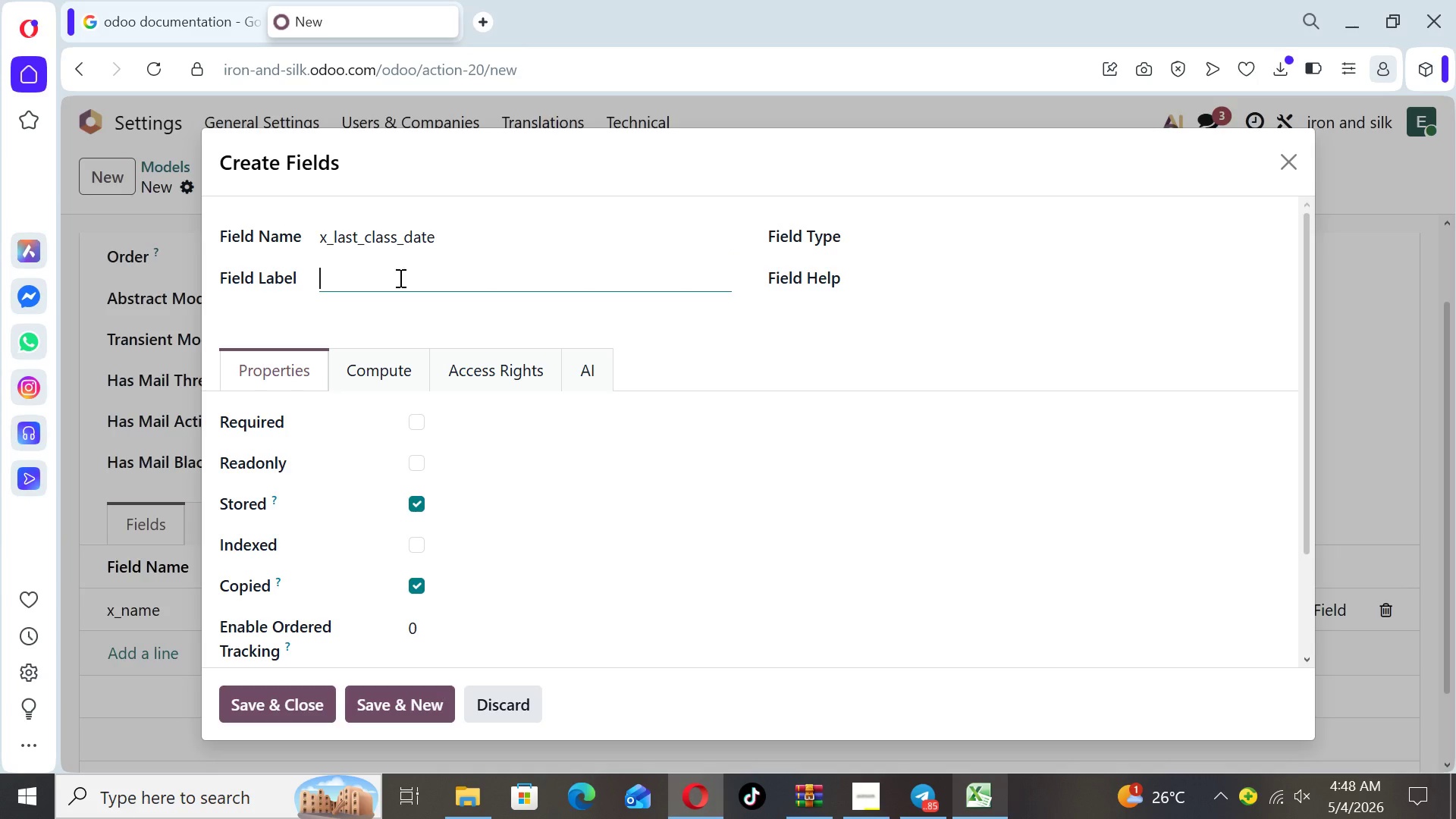 
type(Last Class Date)
 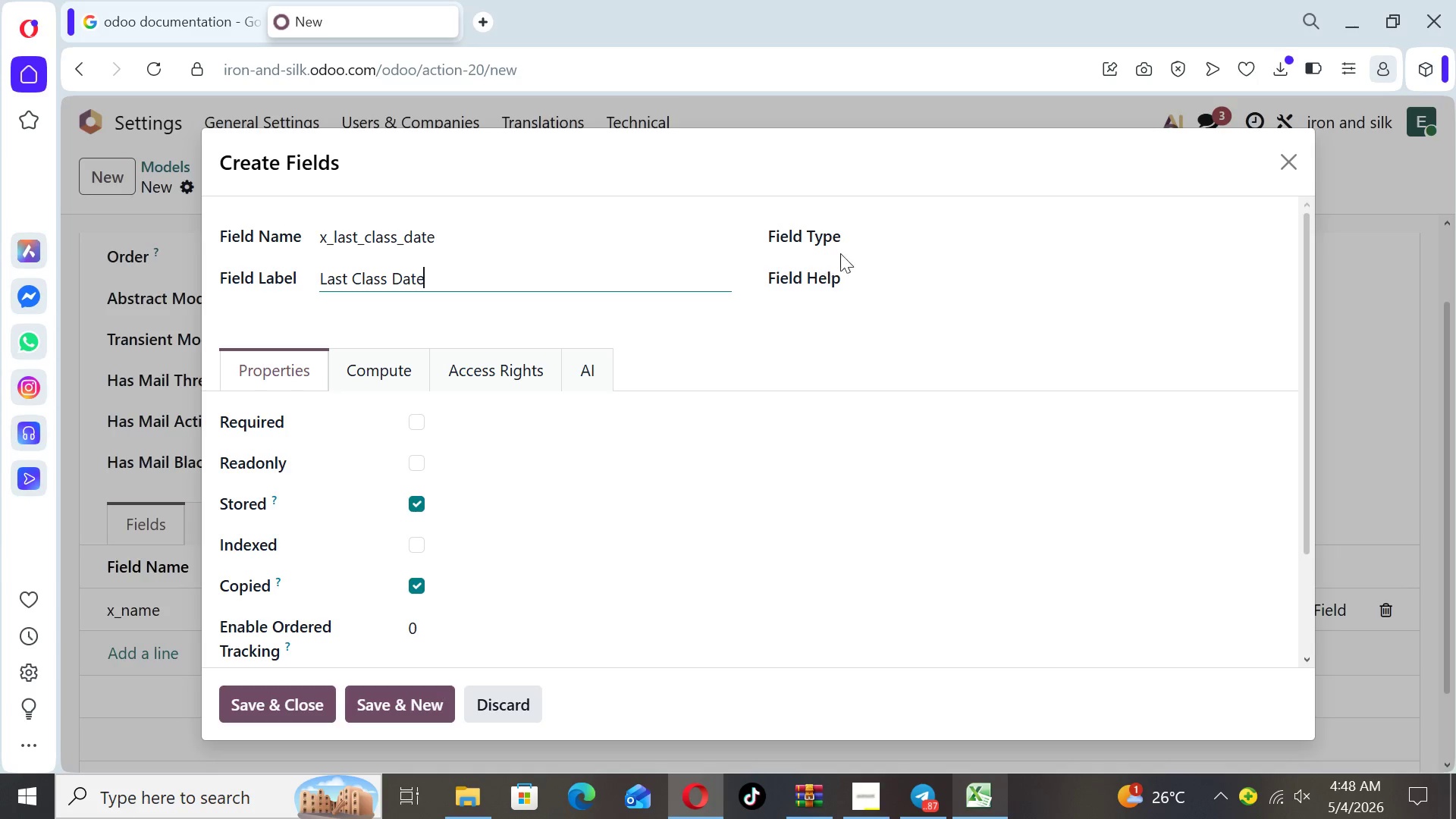 
left_click([887, 240])
 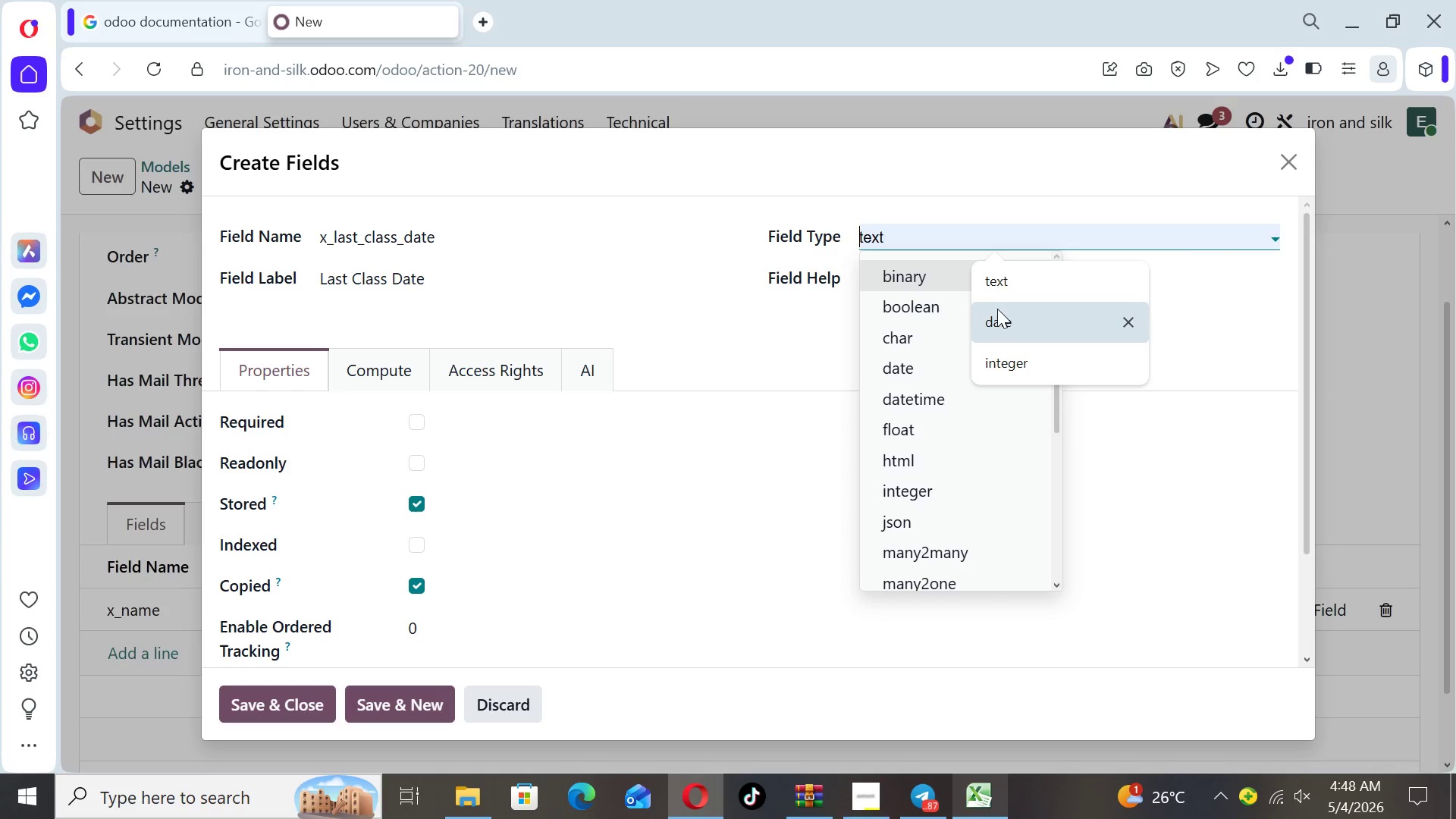 
left_click([997, 314])
 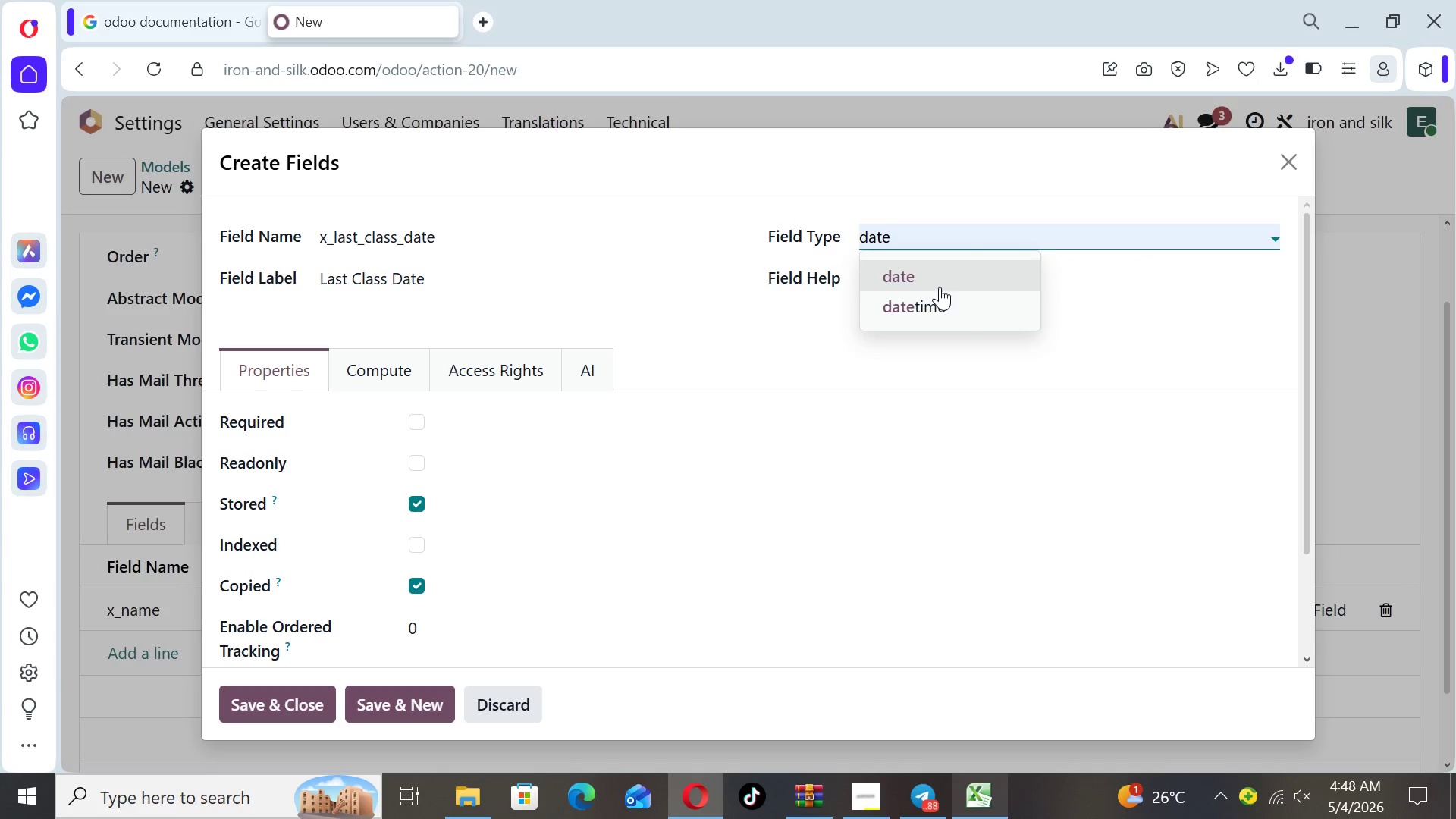 
left_click([939, 281])
 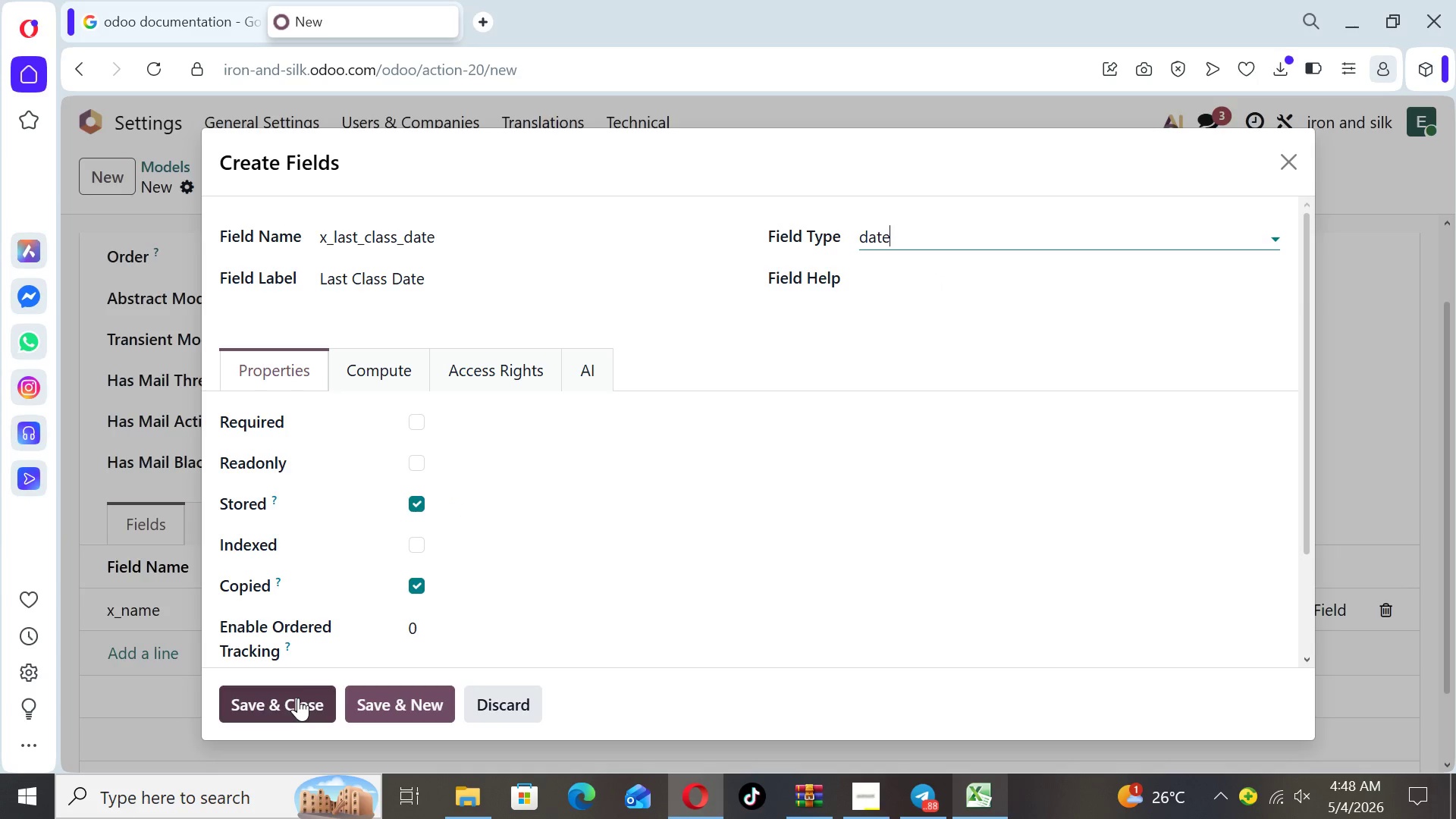 
wait(5.31)
 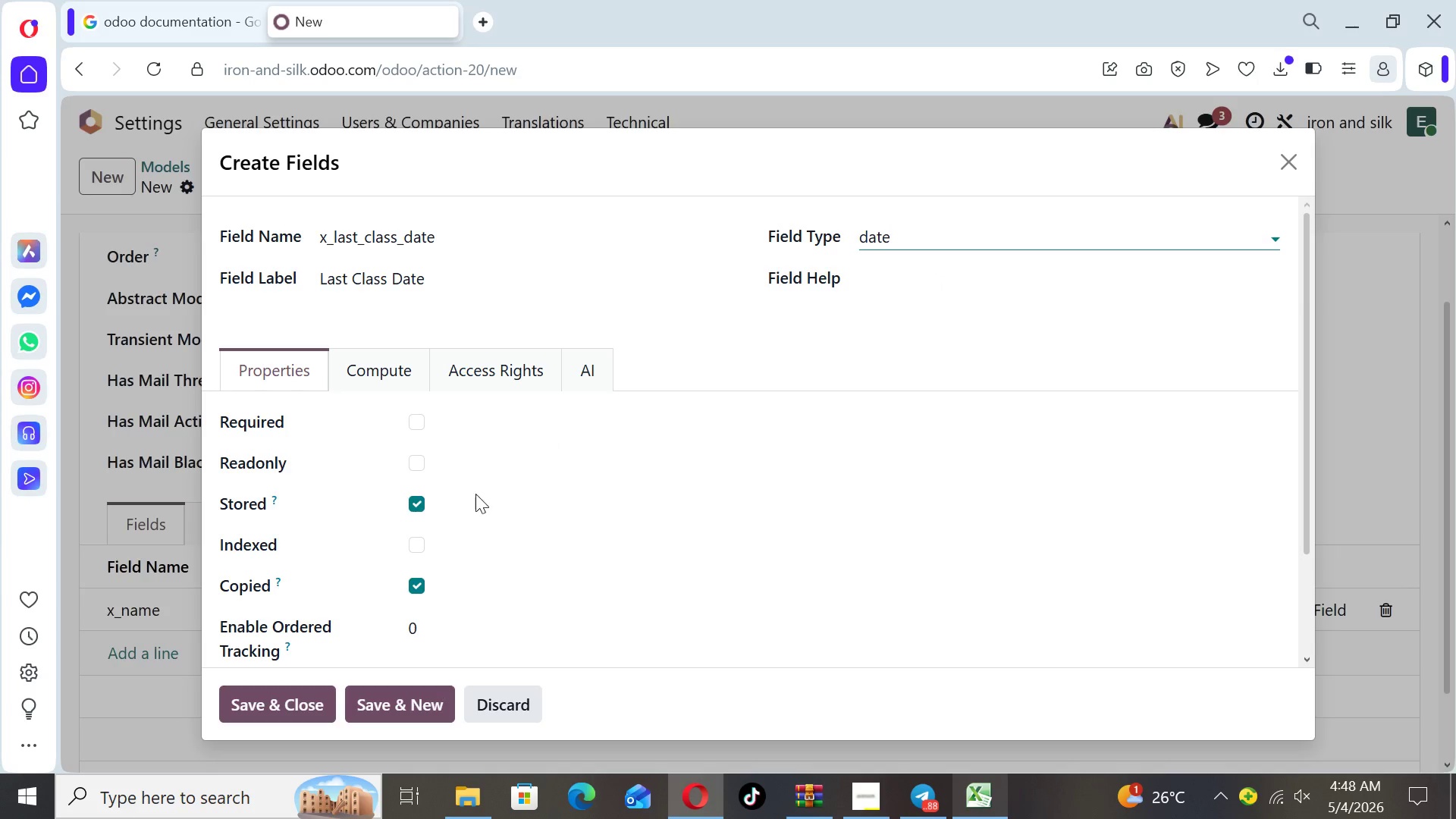 
left_click([298, 698])
 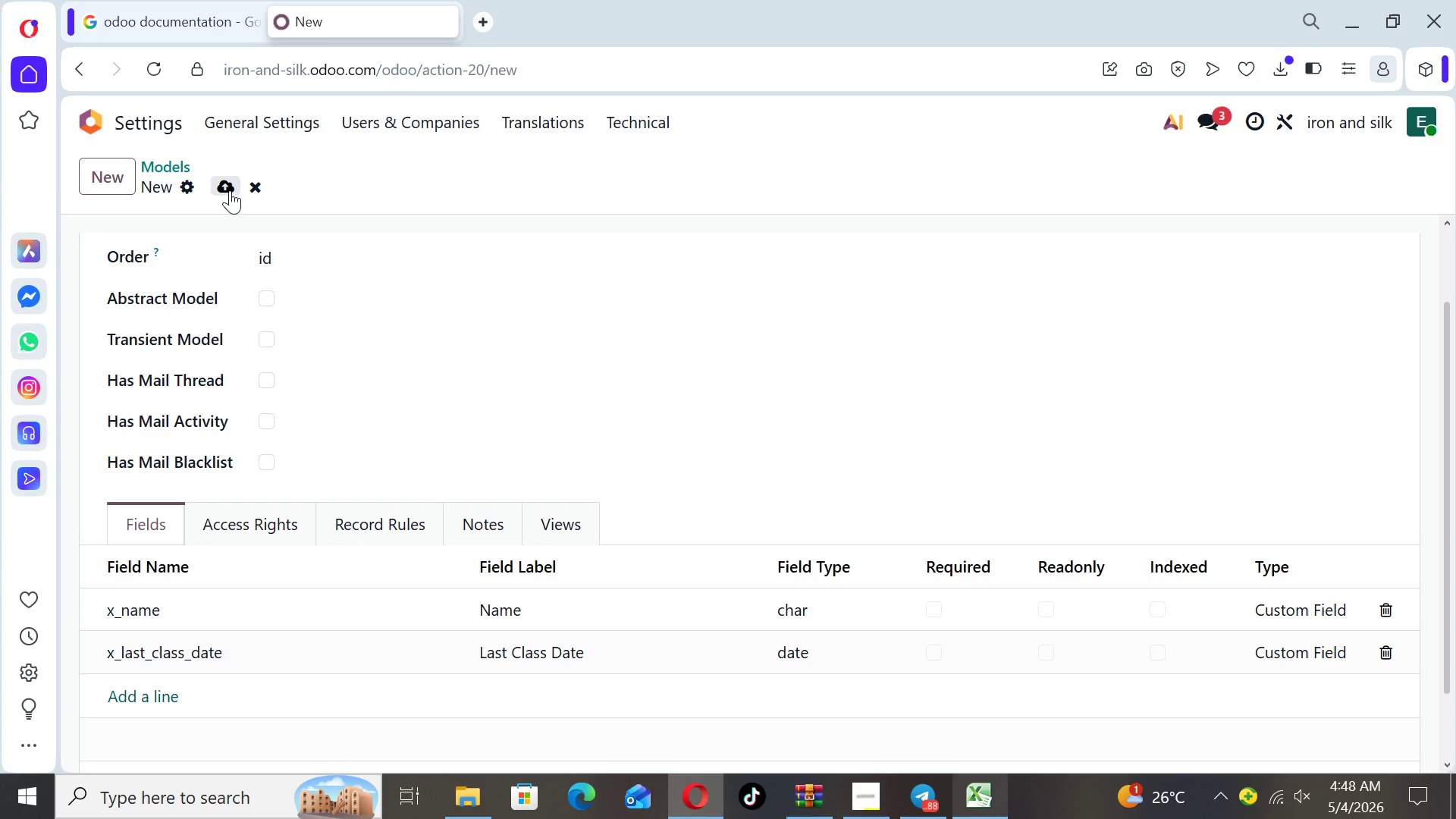 
left_click([230, 190])
 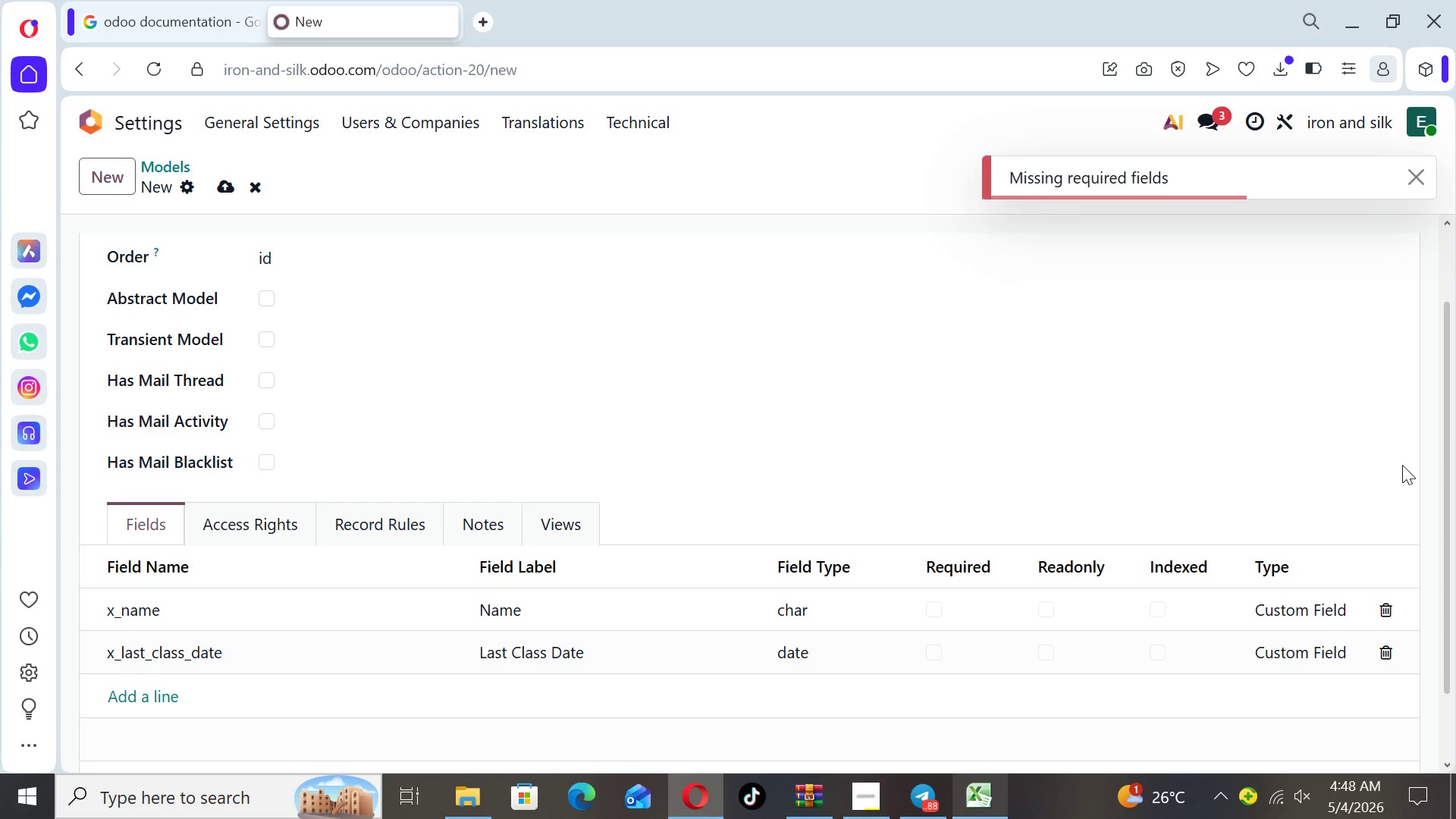 
left_click_drag(start_coordinate=[1455, 444], to_coordinate=[1450, 344])
 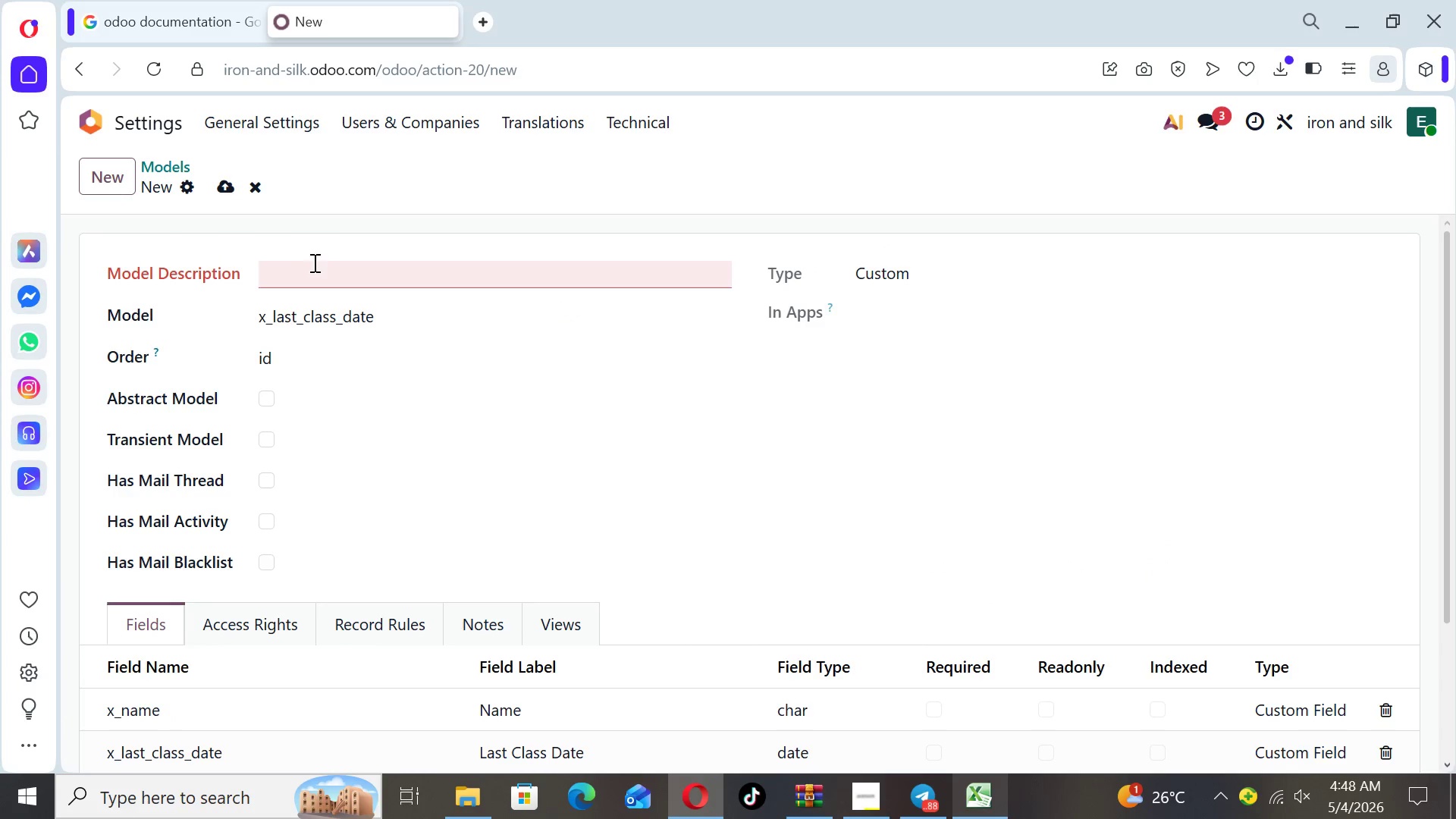 
left_click([315, 268])
 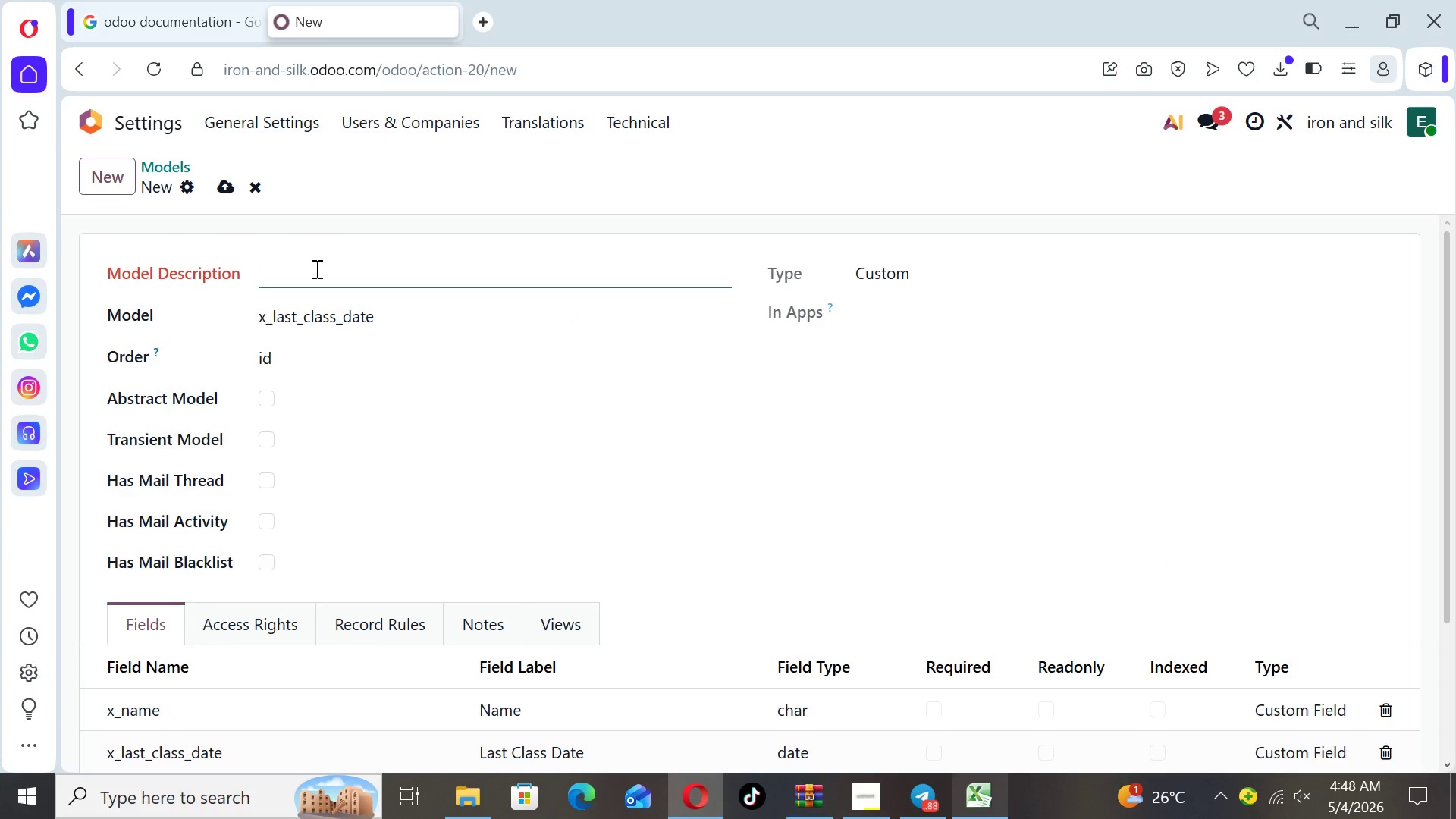 
type(Last Class Date)
 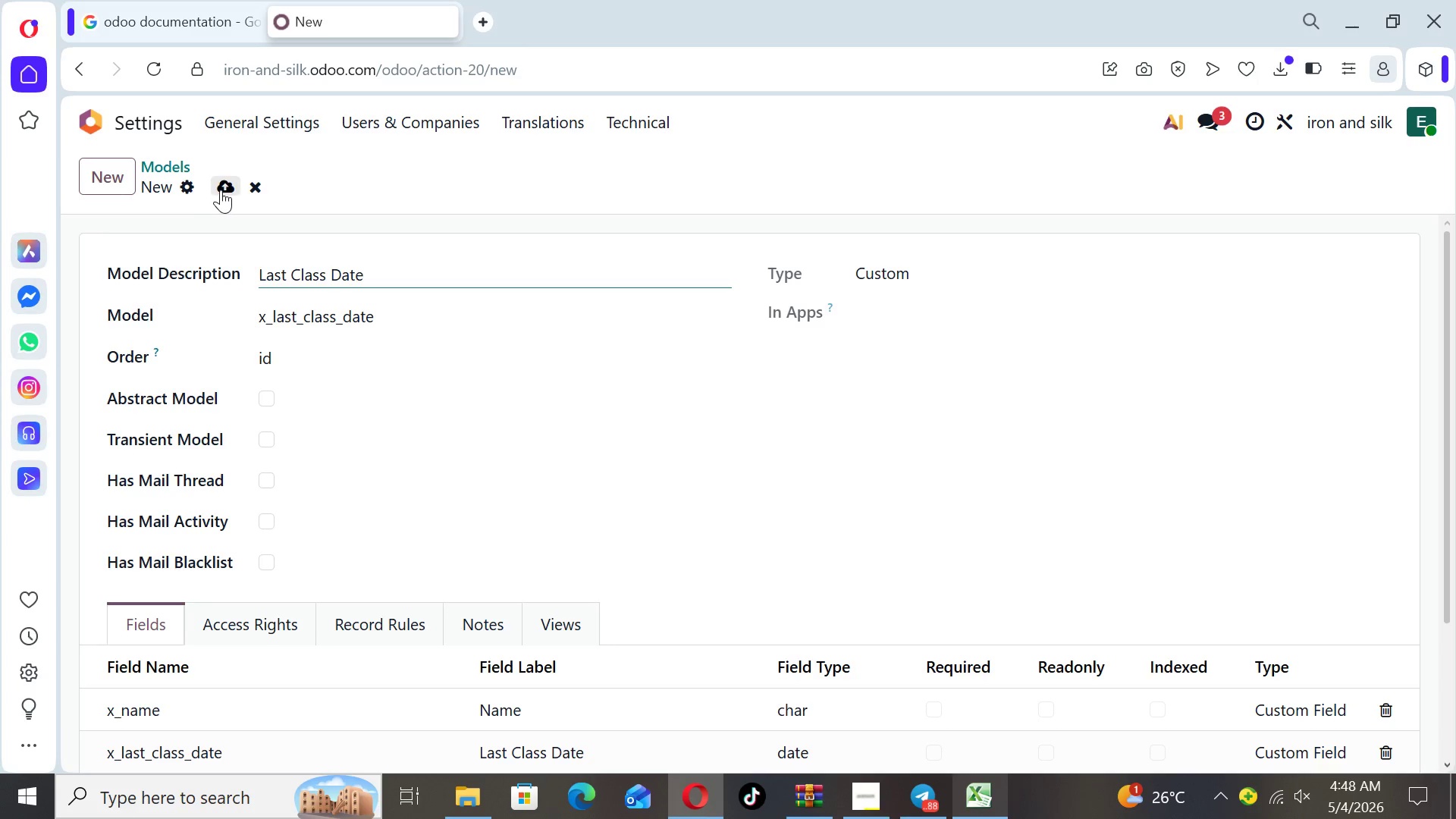 
left_click([221, 189])
 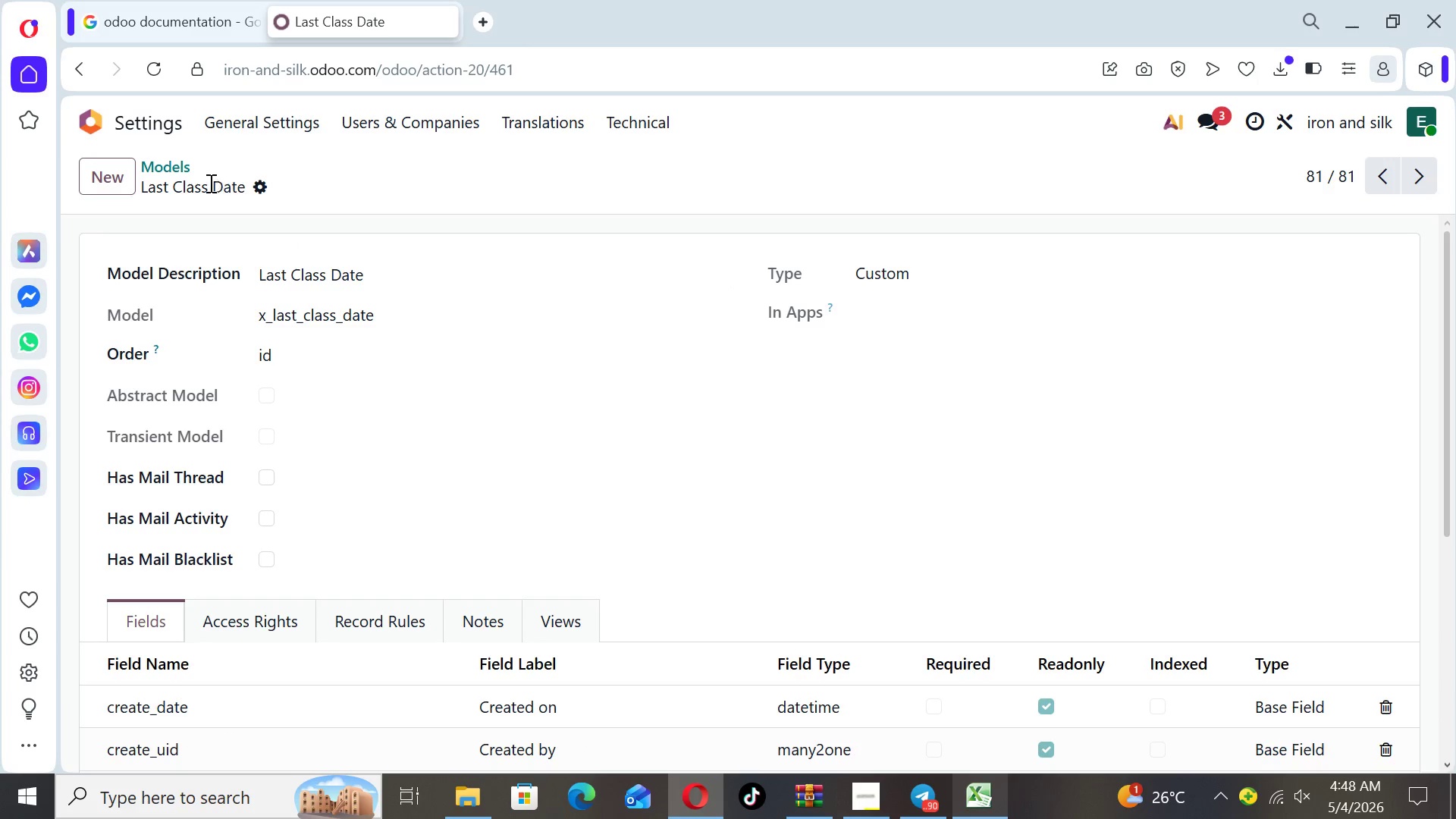 
left_click([93, 113])
 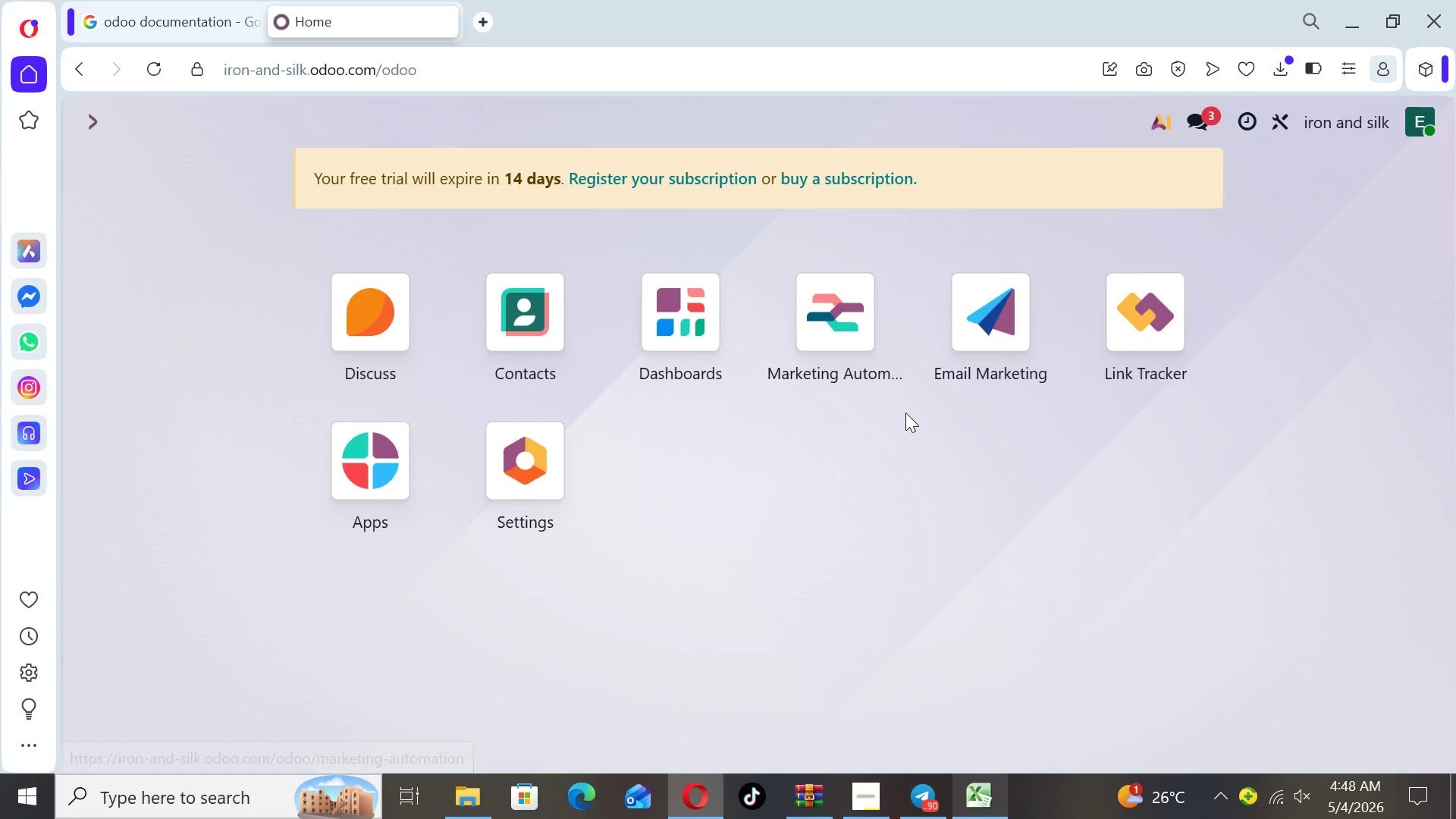 
left_click([963, 363])
 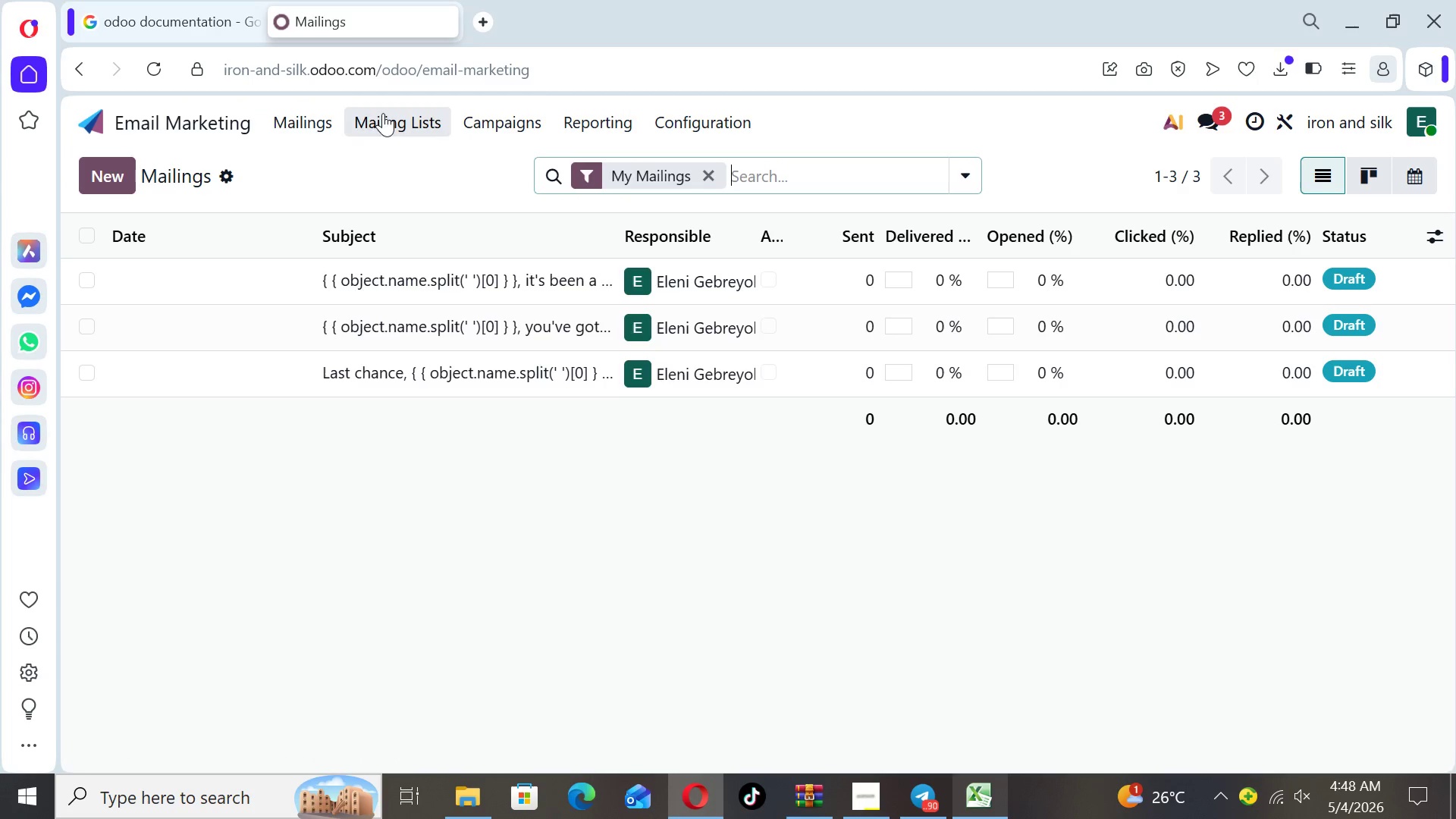 
left_click([378, 117])
 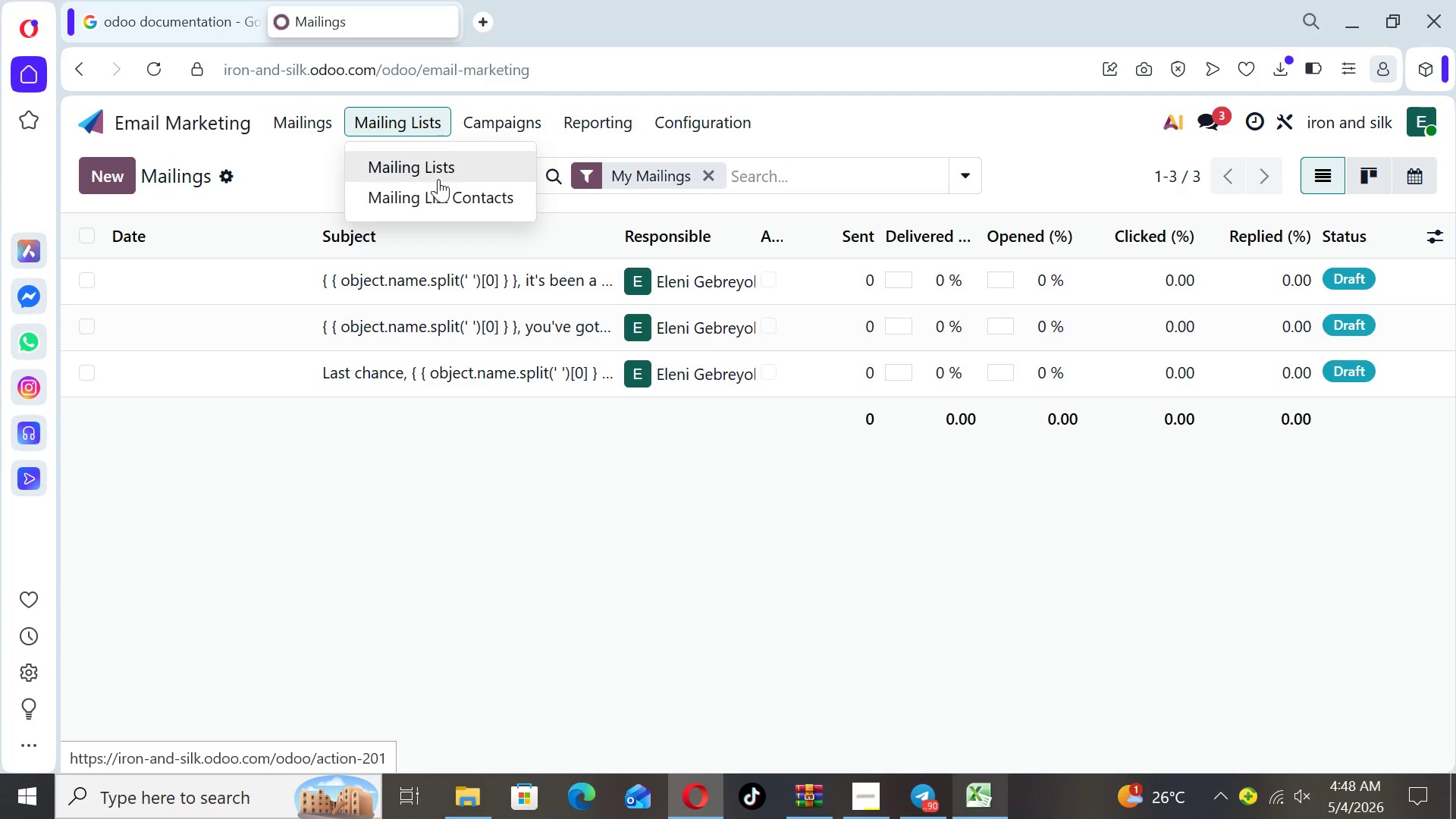 
left_click([438, 176])
 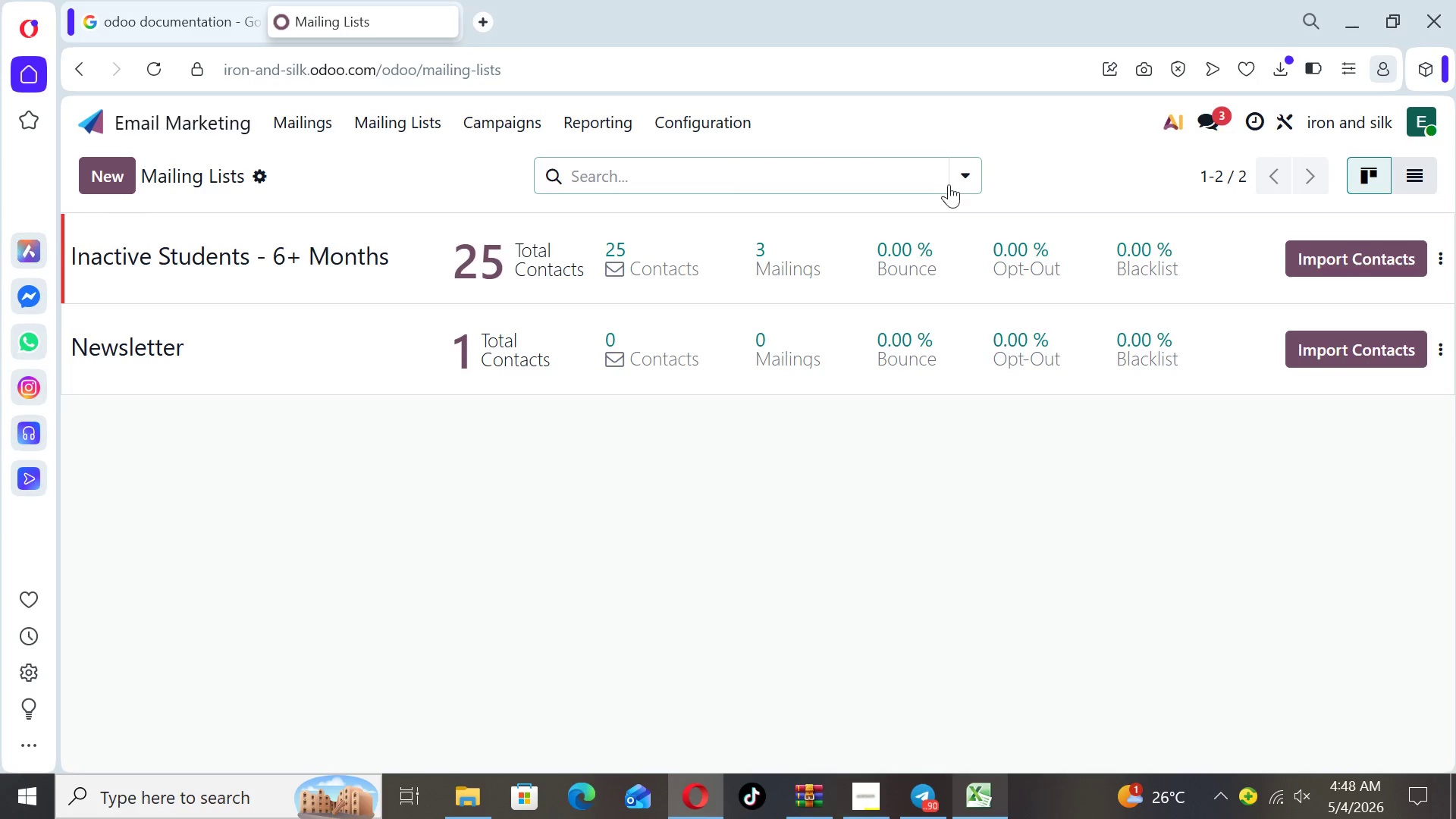 
left_click([660, 272])
 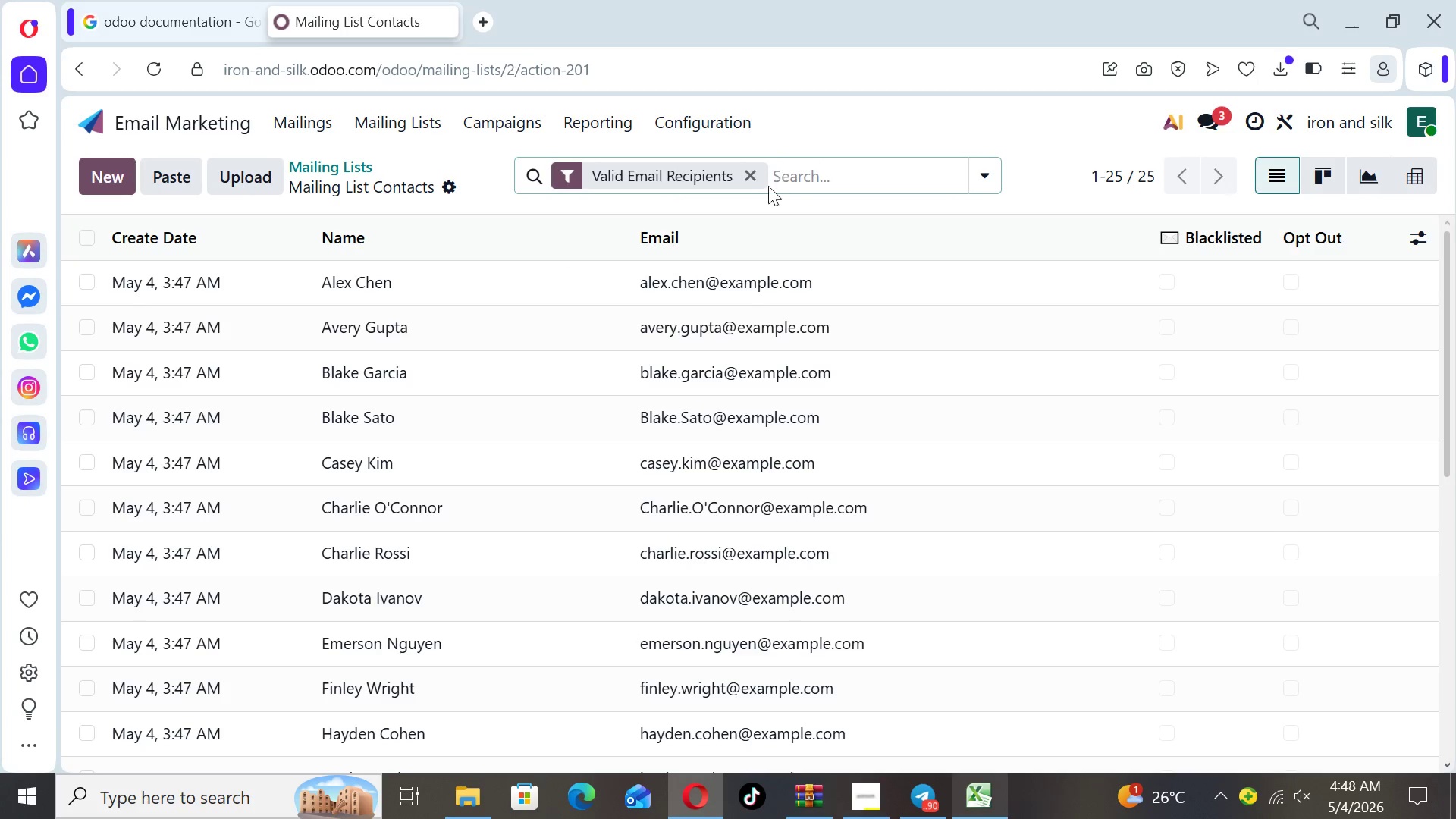 
left_click([758, 183])
 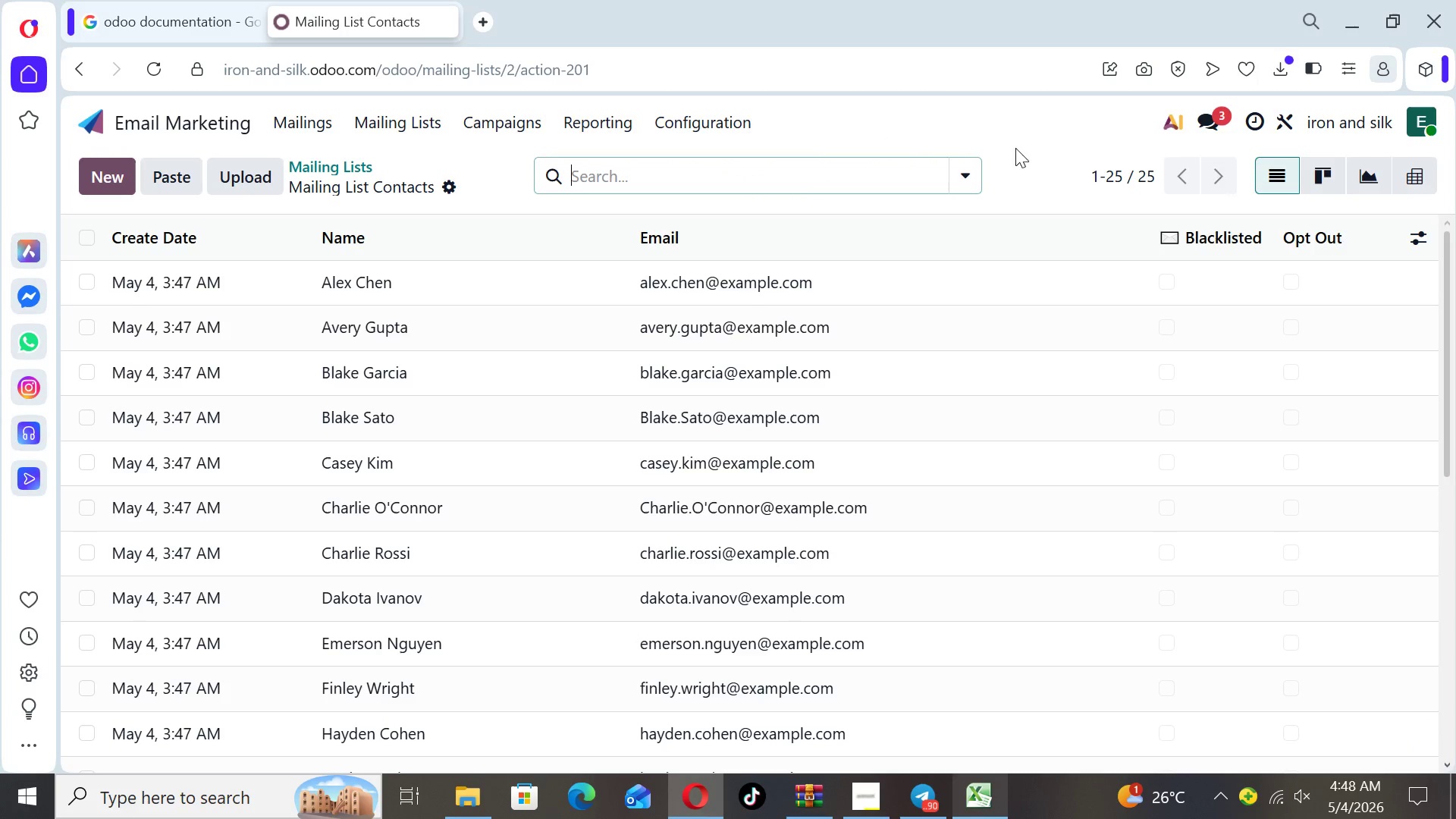 
left_click([974, 167])
 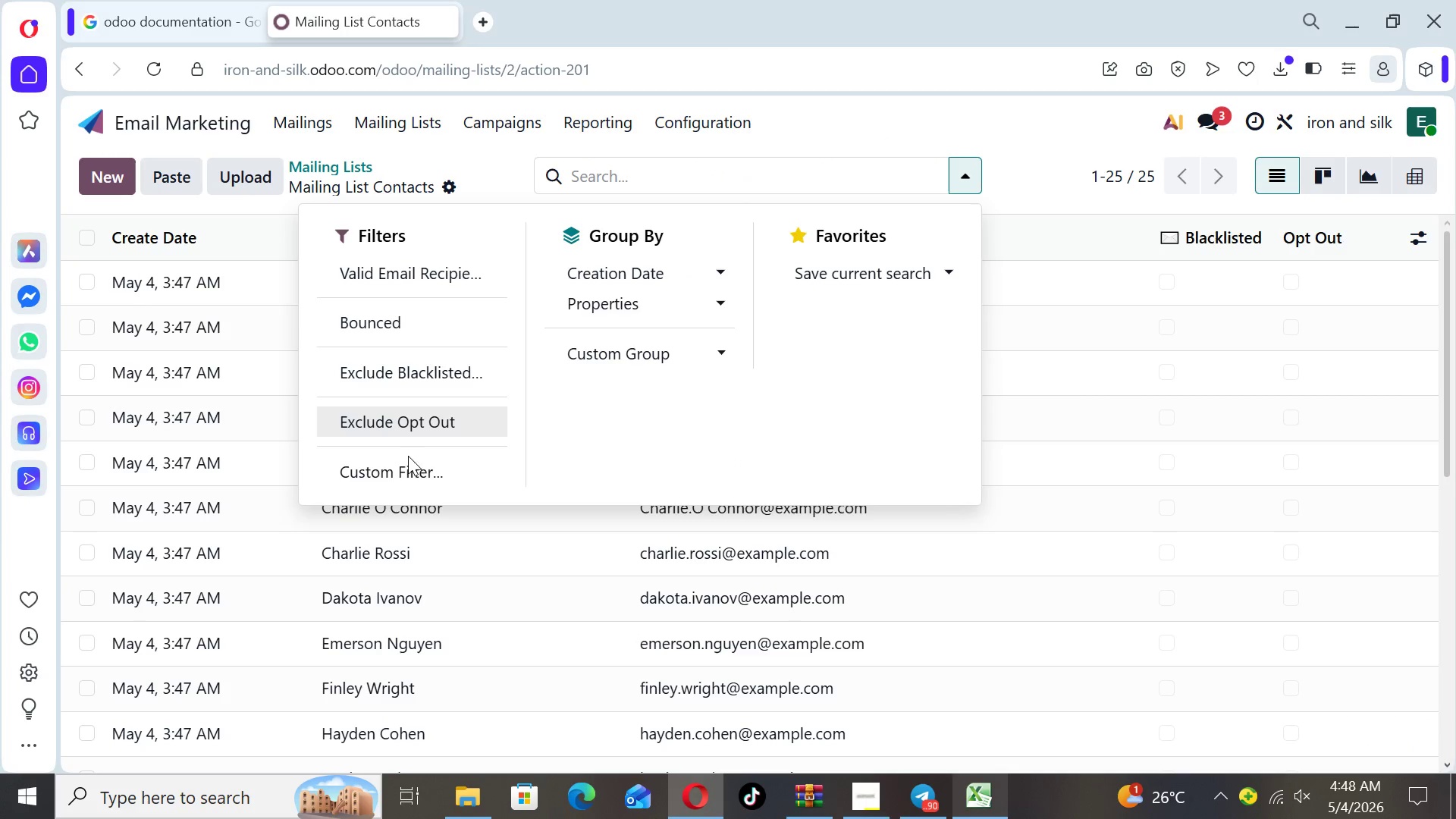 
left_click([408, 466])
 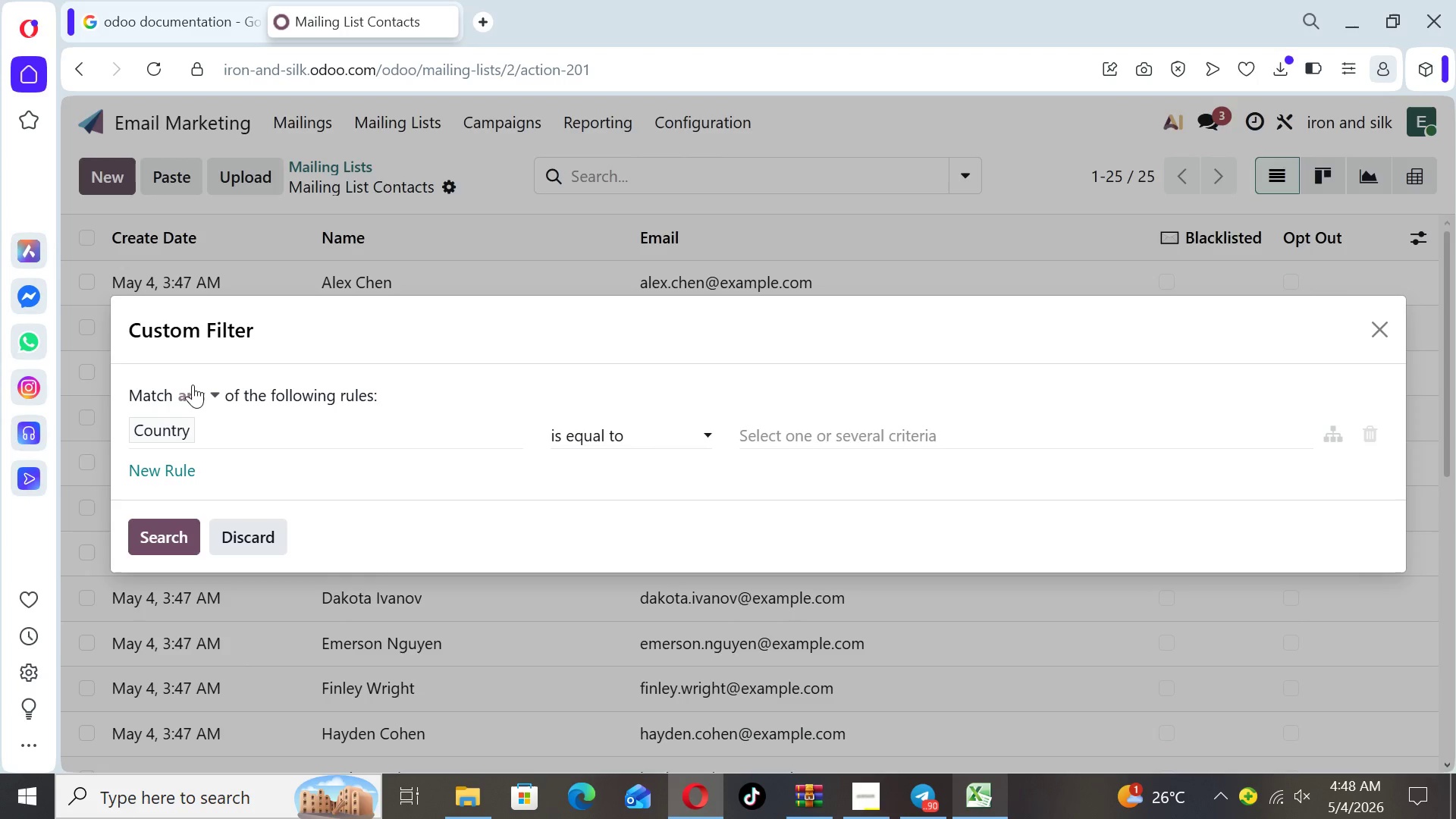 
left_click([166, 422])
 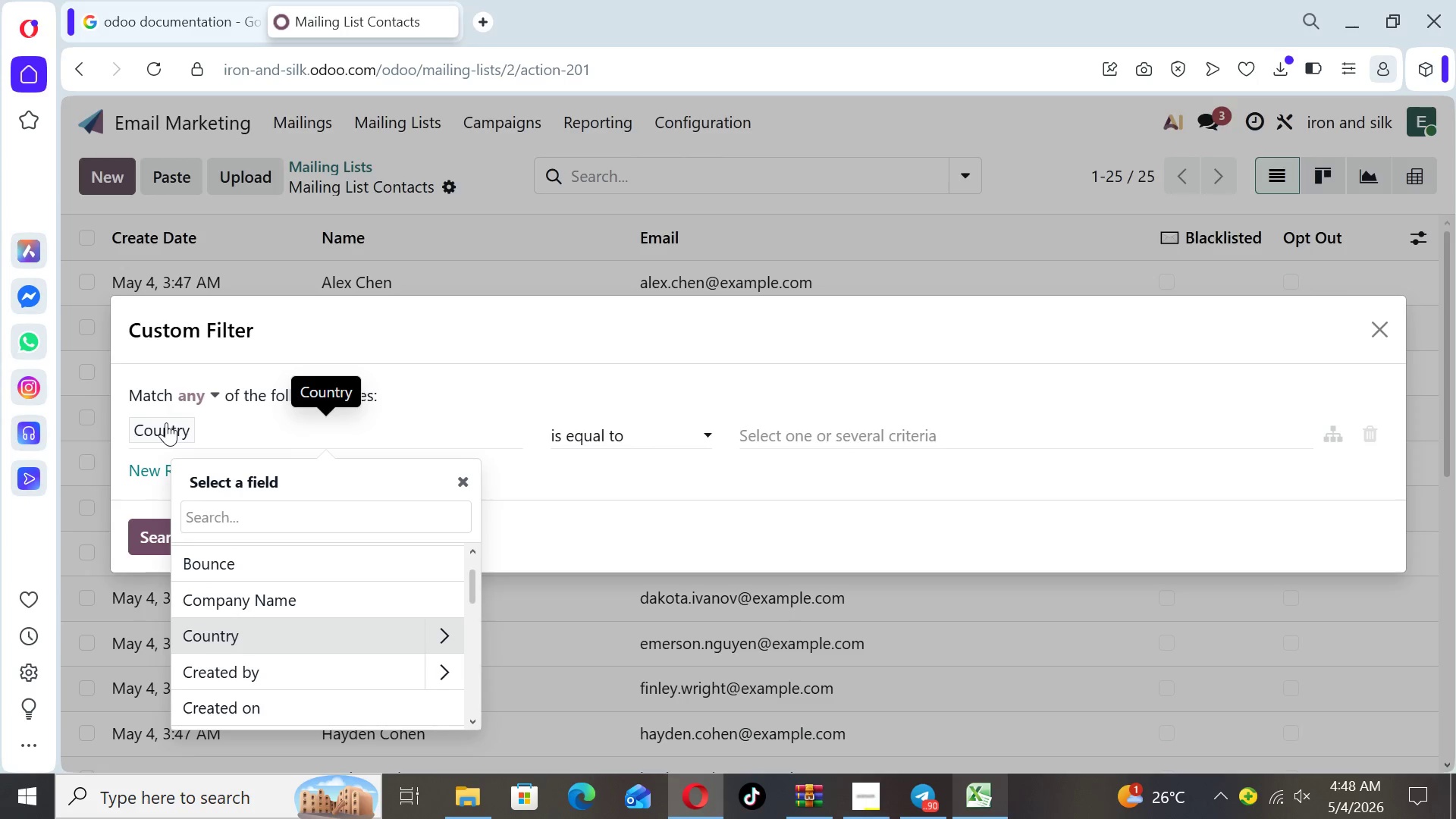 
type(last)
 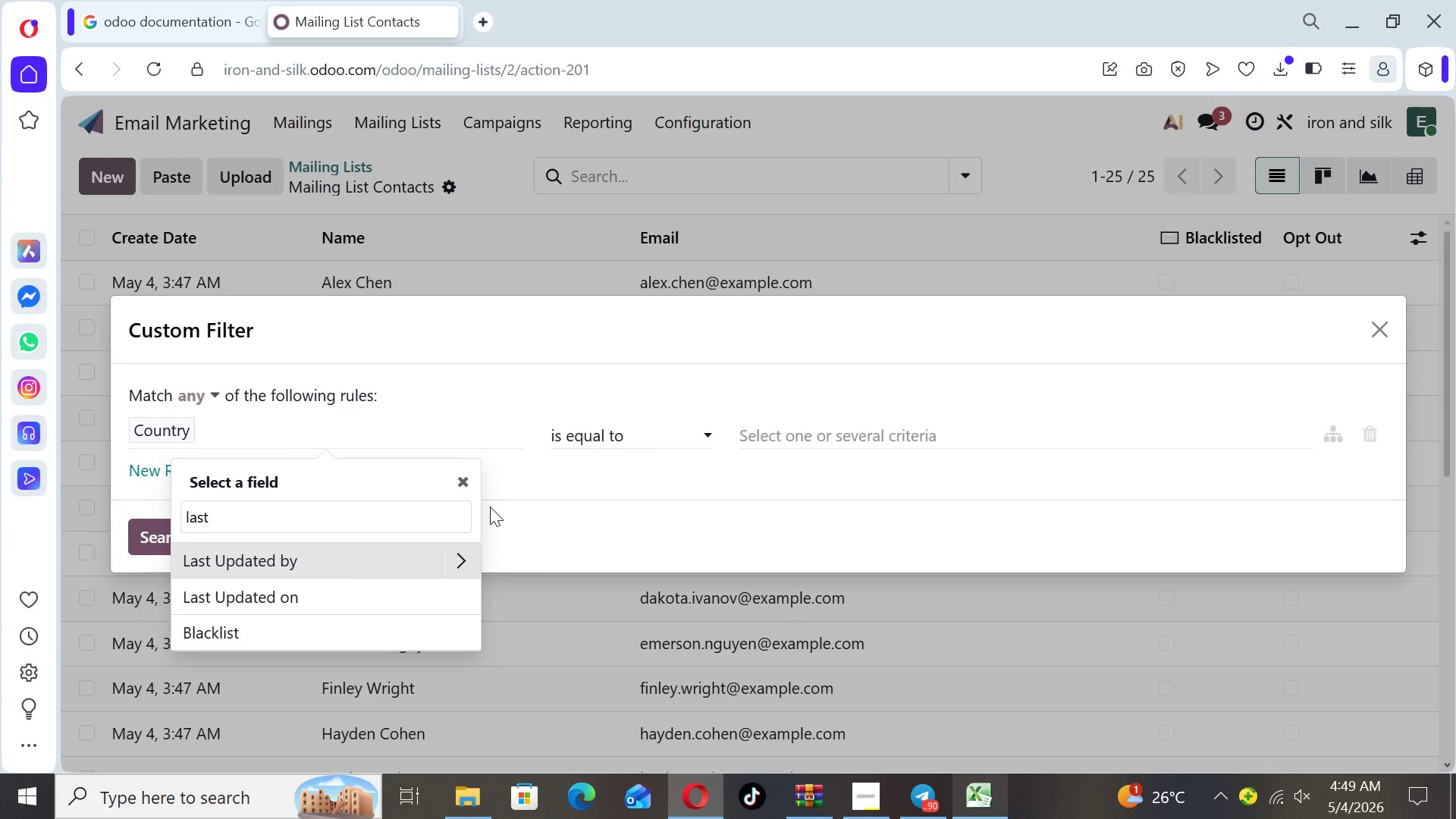 
left_click([463, 481])
 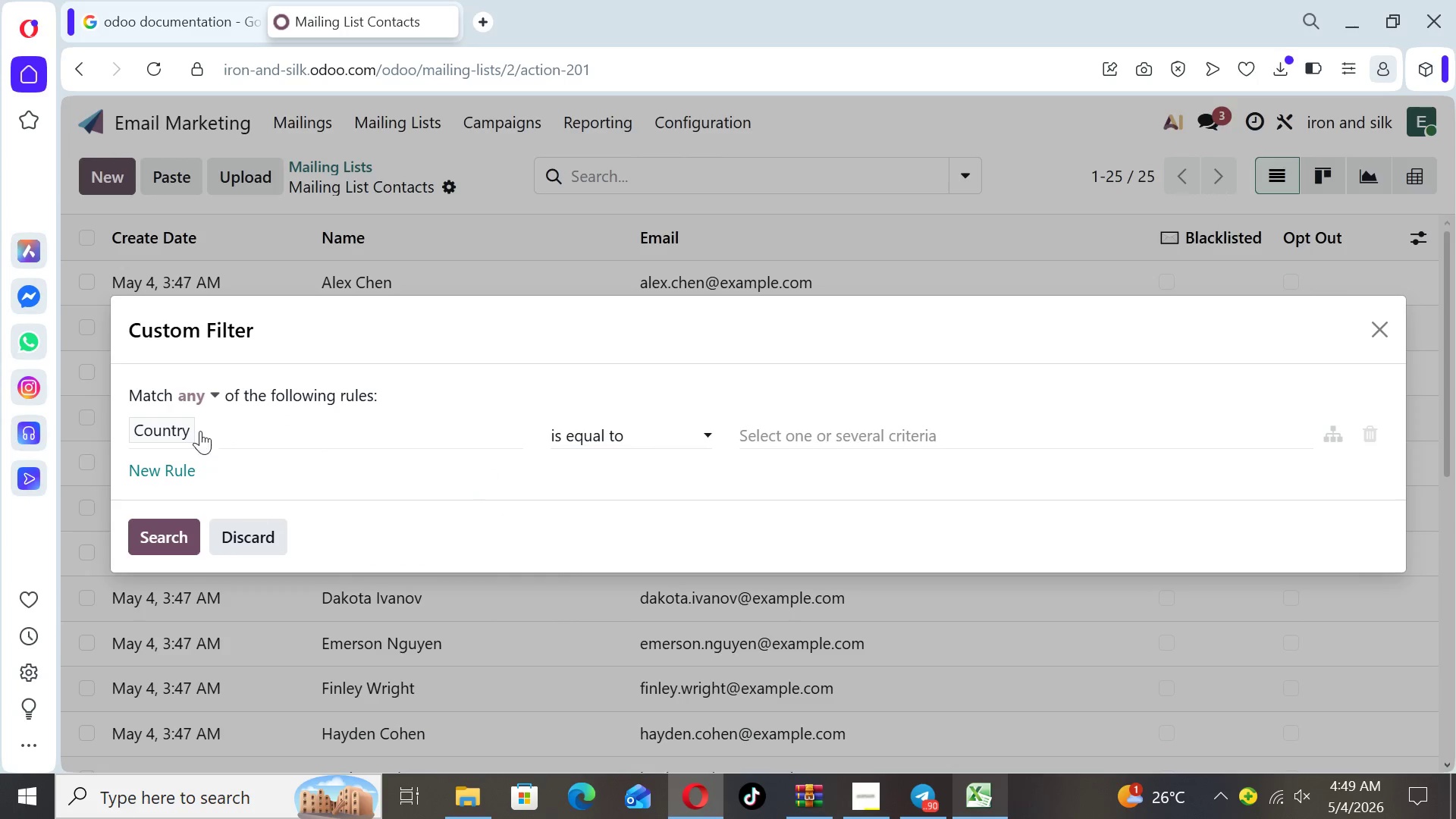 
left_click([181, 423])
 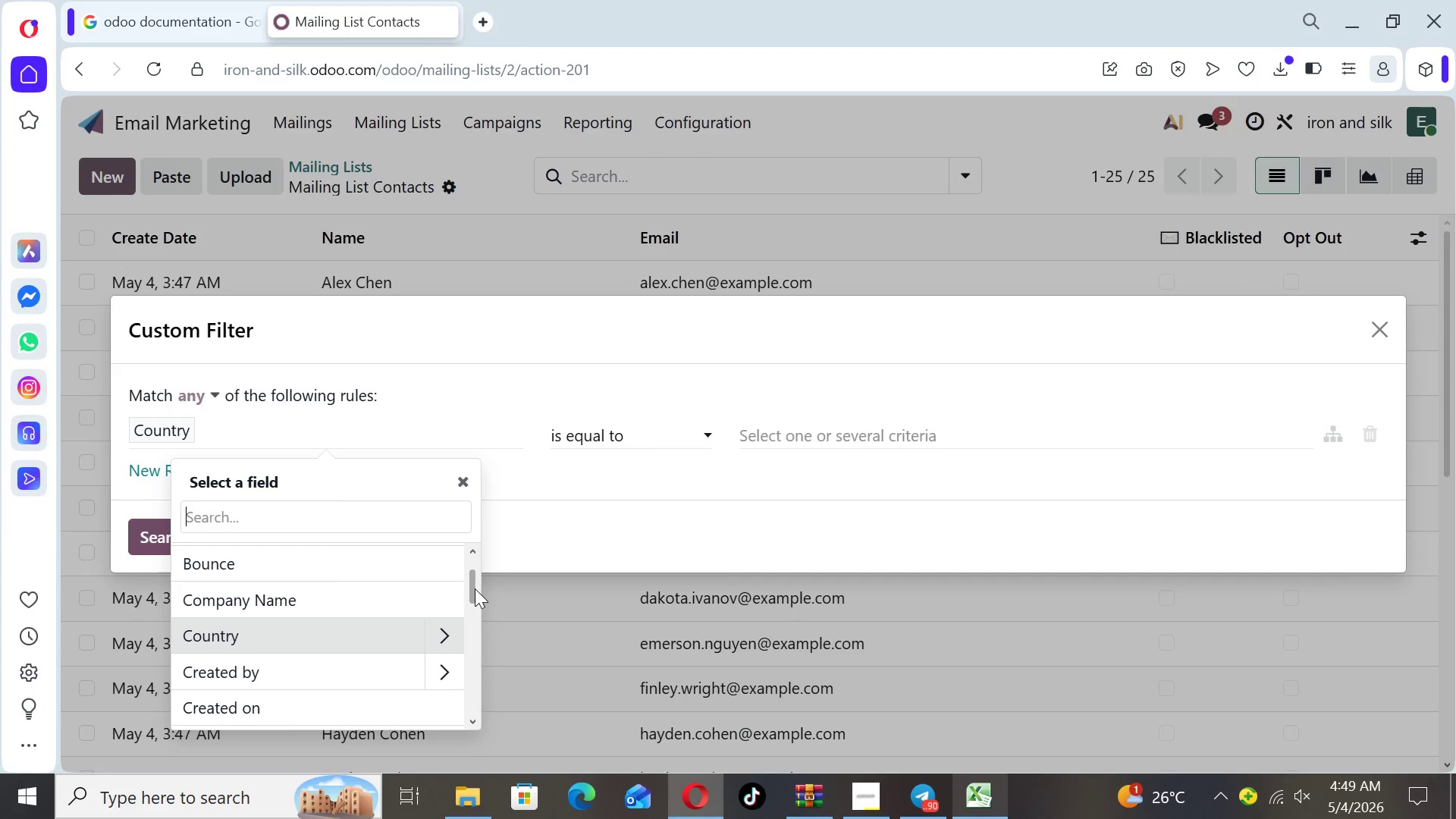 
left_click_drag(start_coordinate=[469, 585], to_coordinate=[469, 556])
 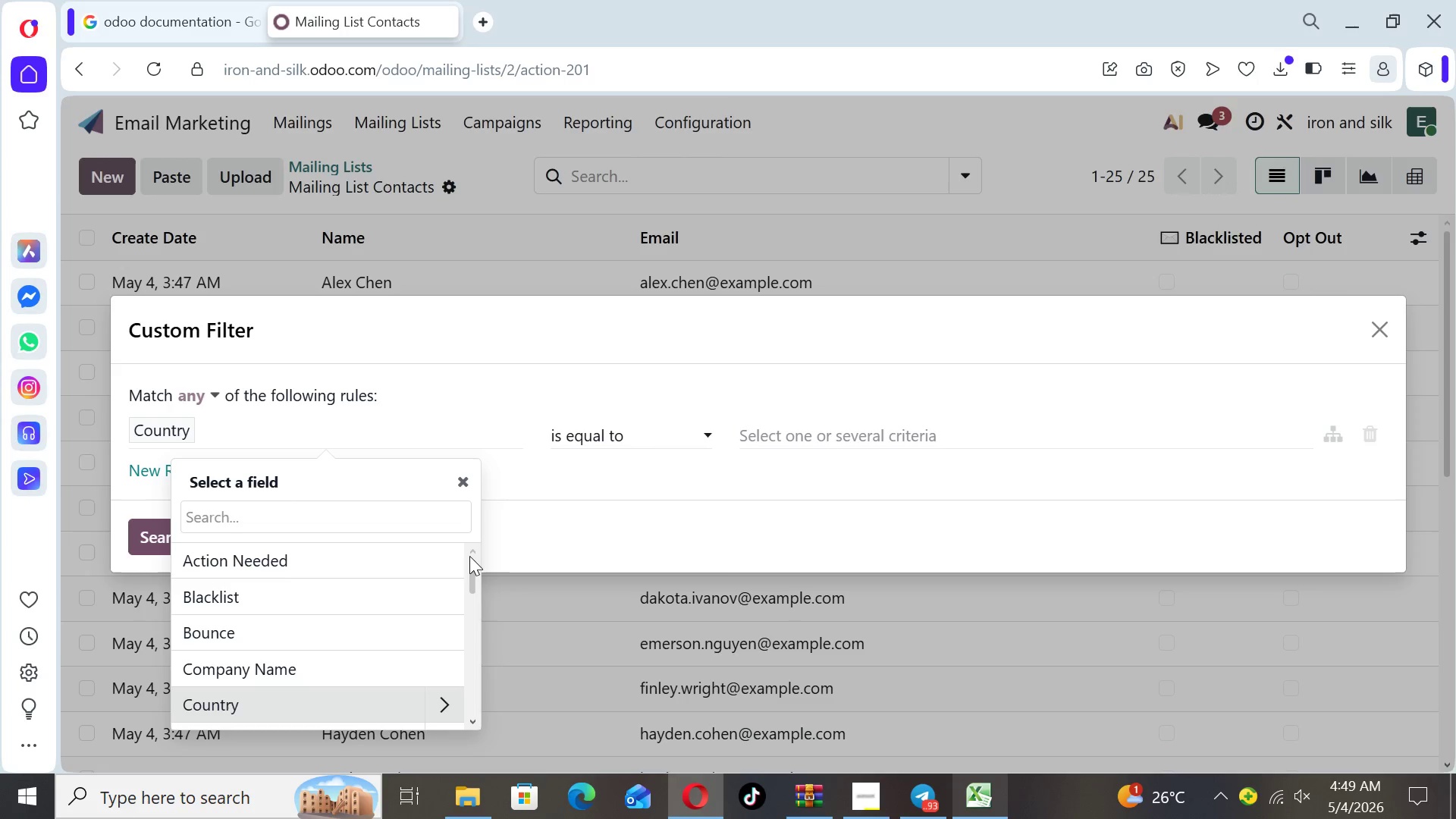 
wait(24.03)
 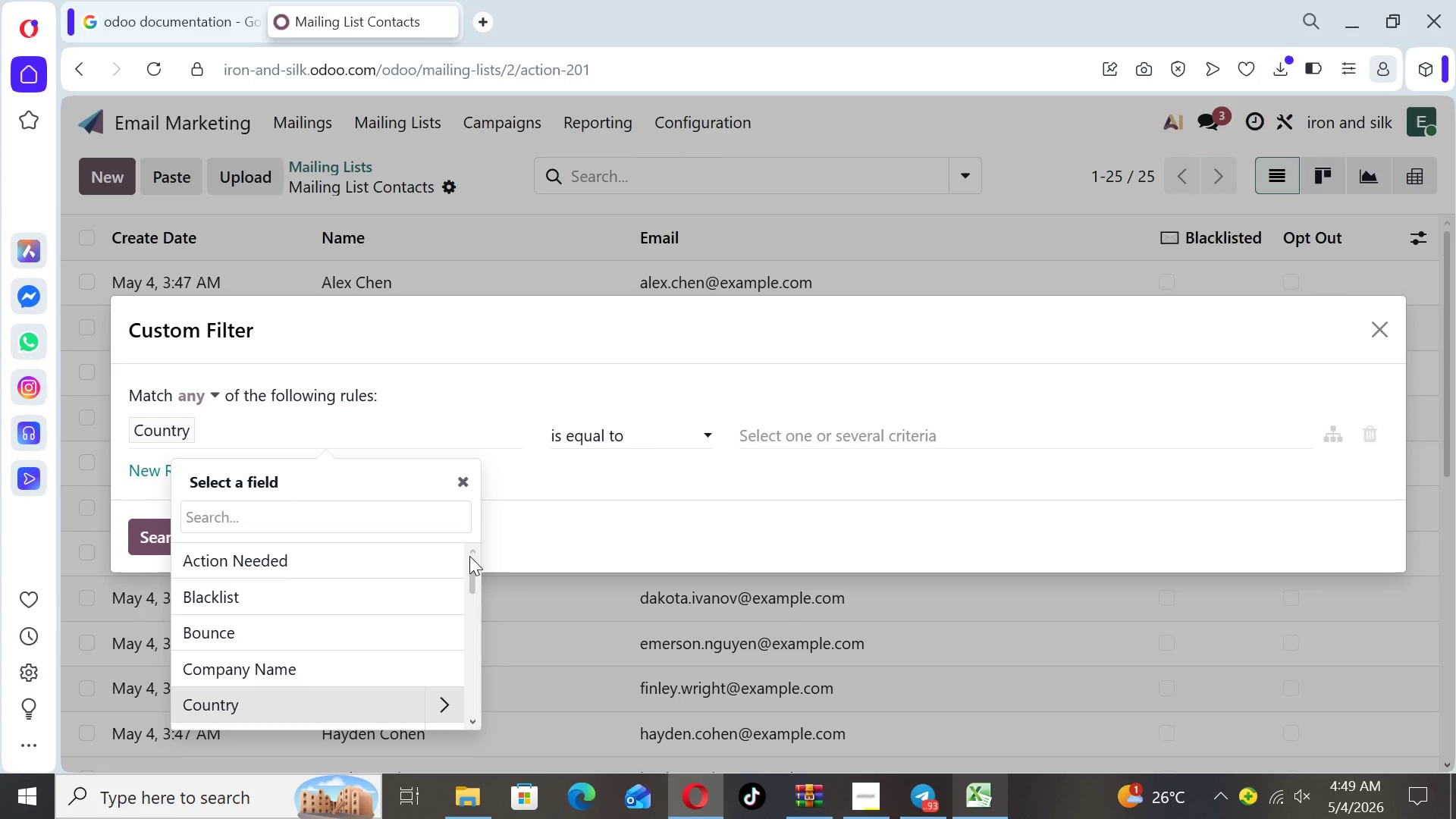 
left_click([466, 480])
 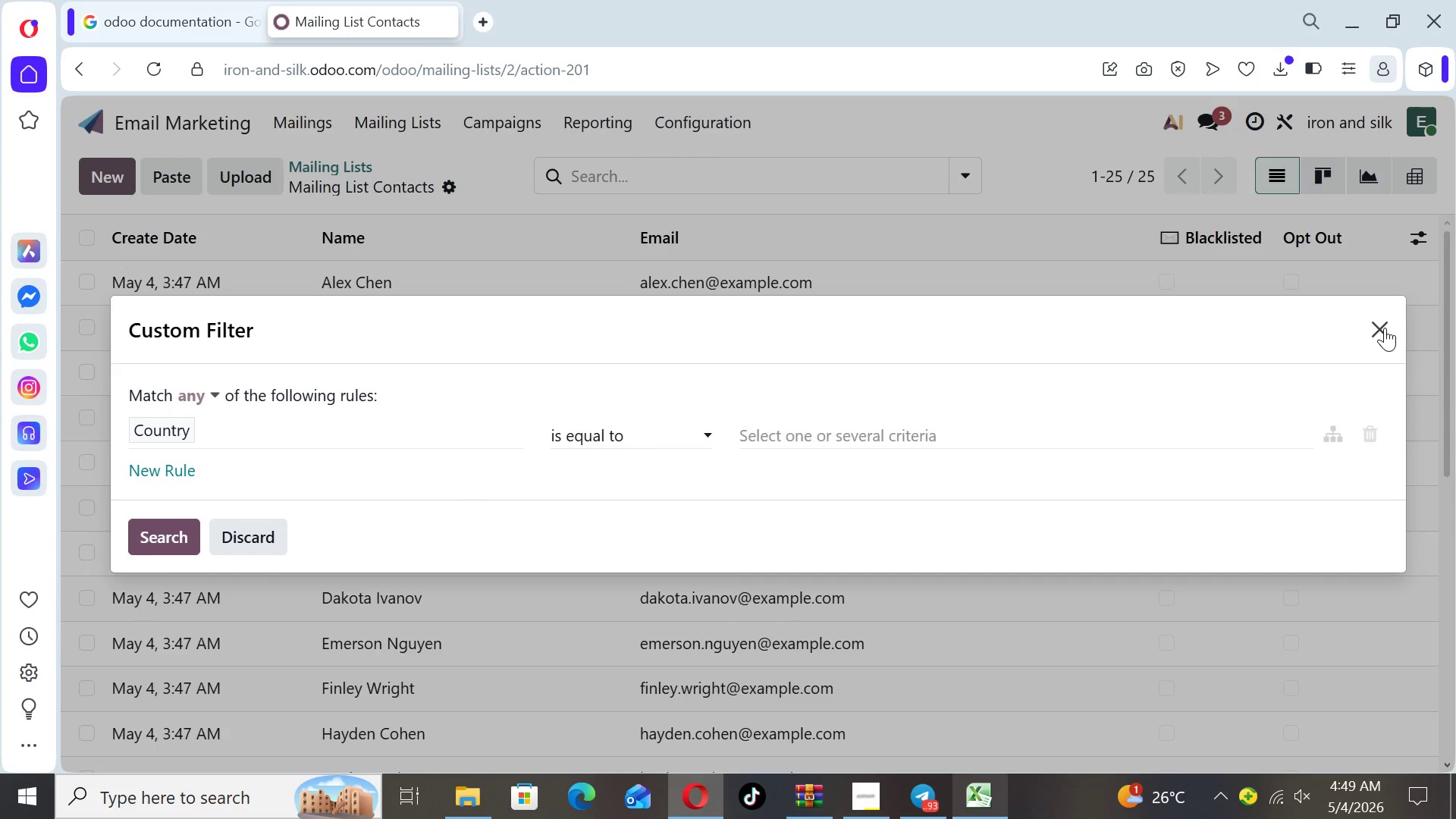 
wait(5.38)
 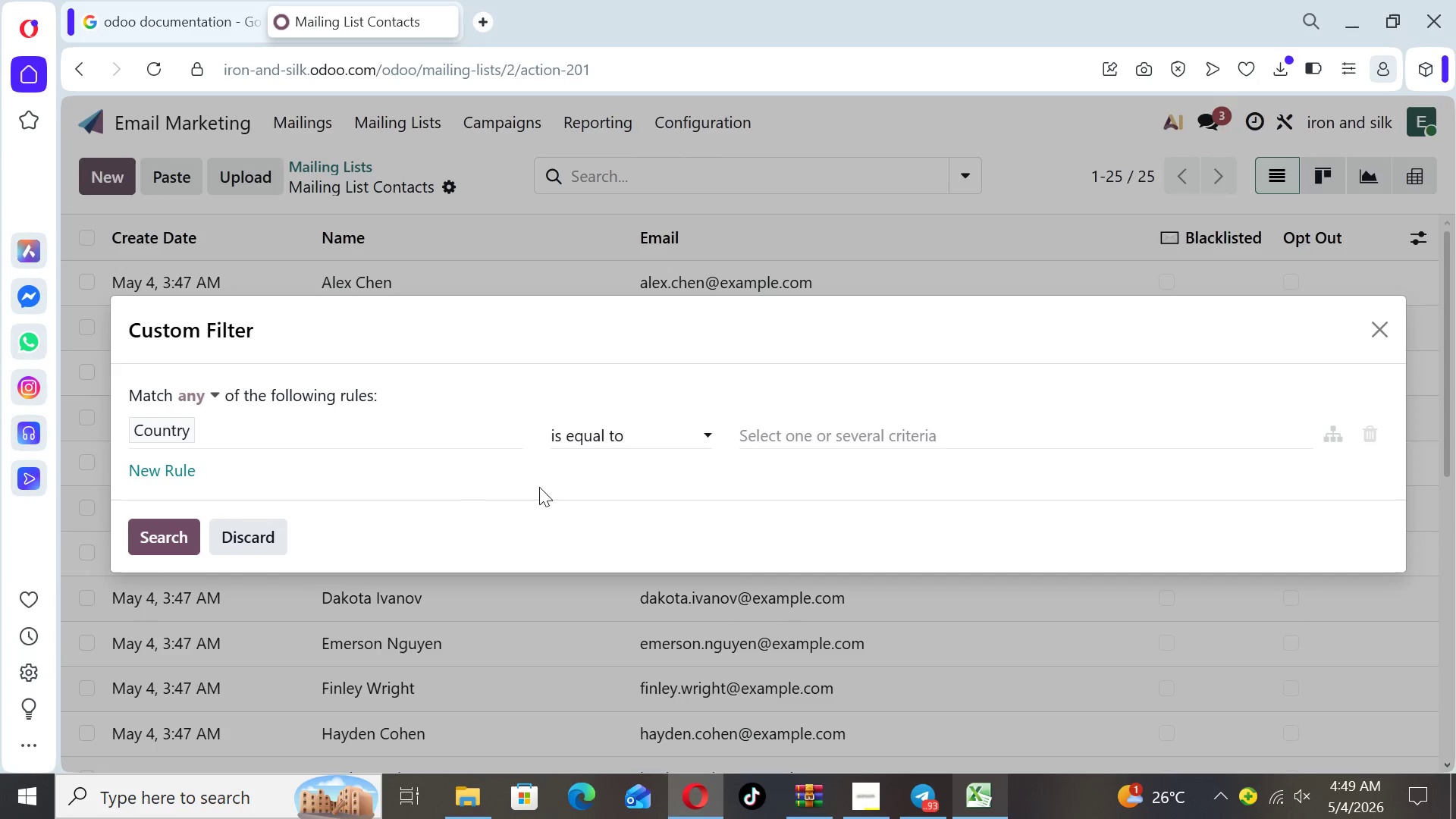 
left_click([1380, 330])
 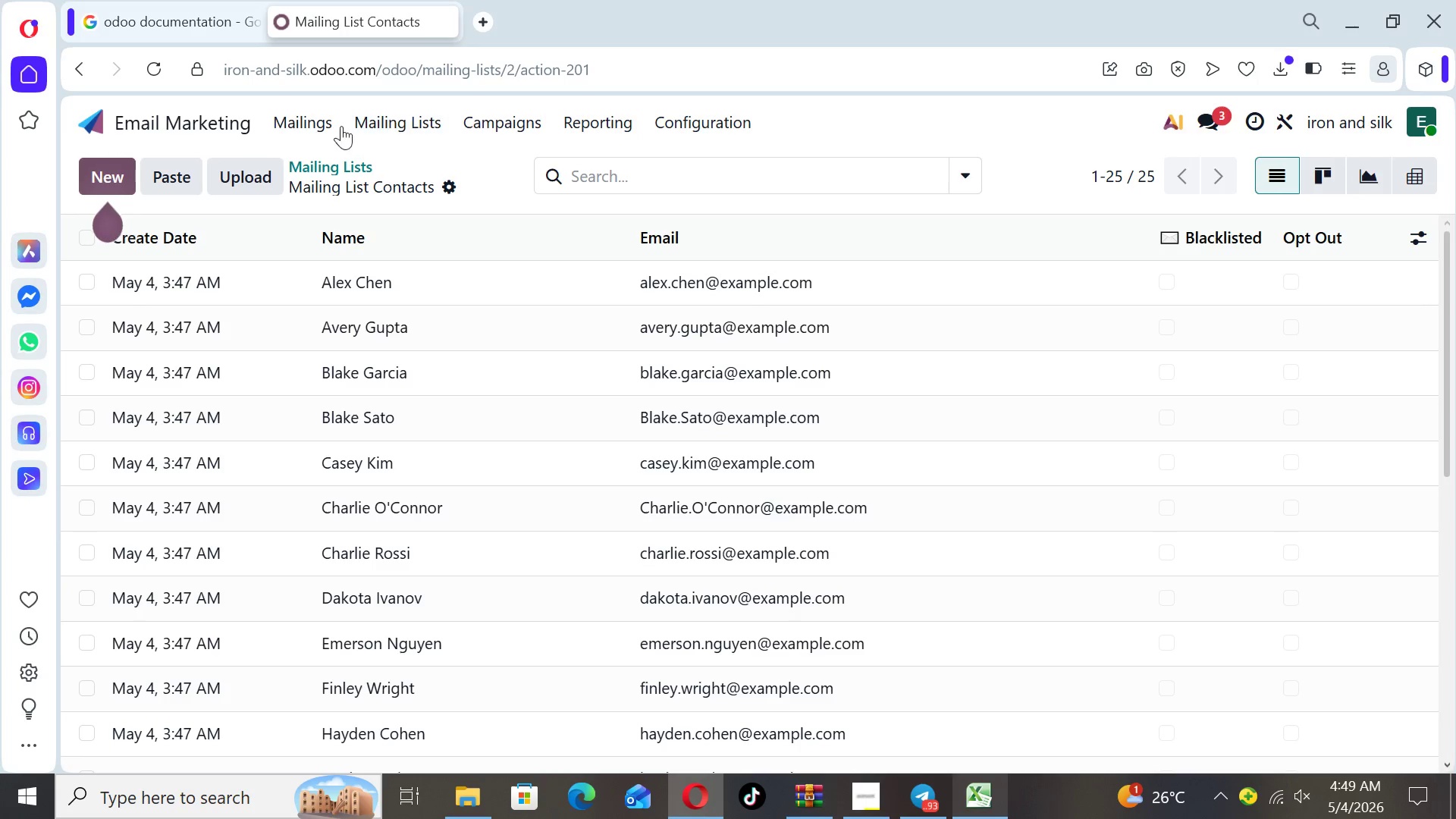 
wait(6.52)
 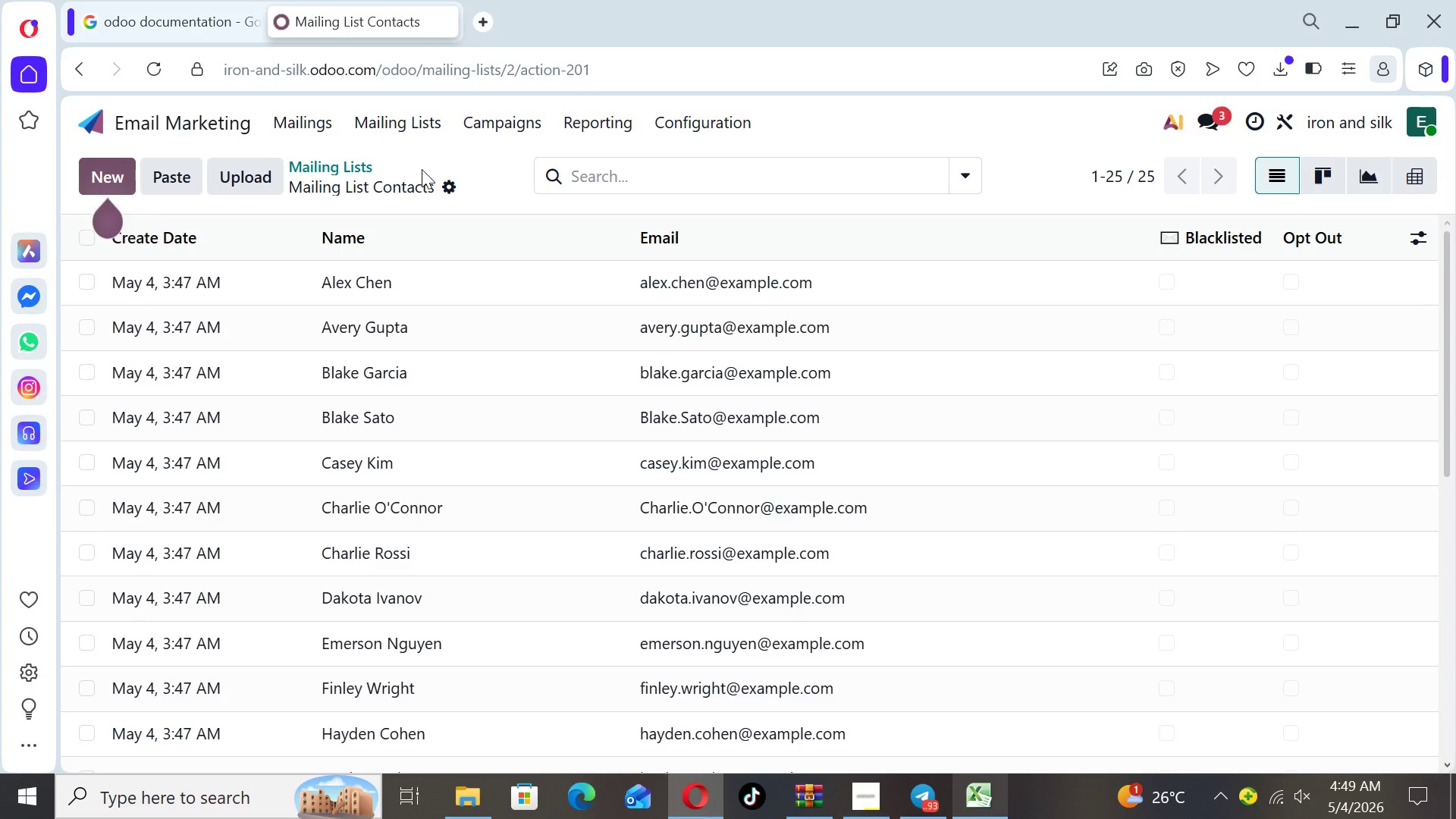 
left_click([971, 797])
 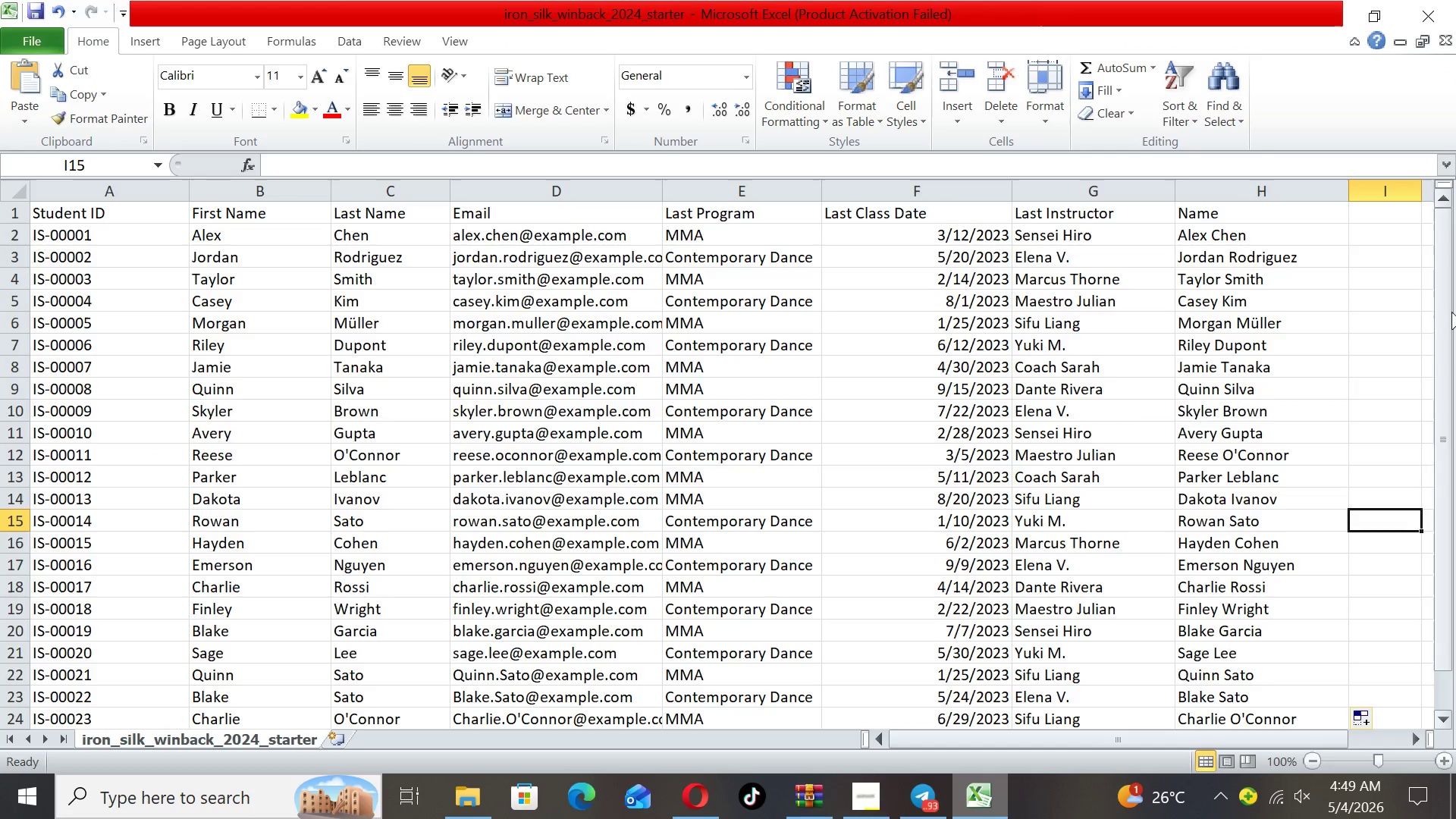 
left_click_drag(start_coordinate=[1442, 308], to_coordinate=[1455, 460])
 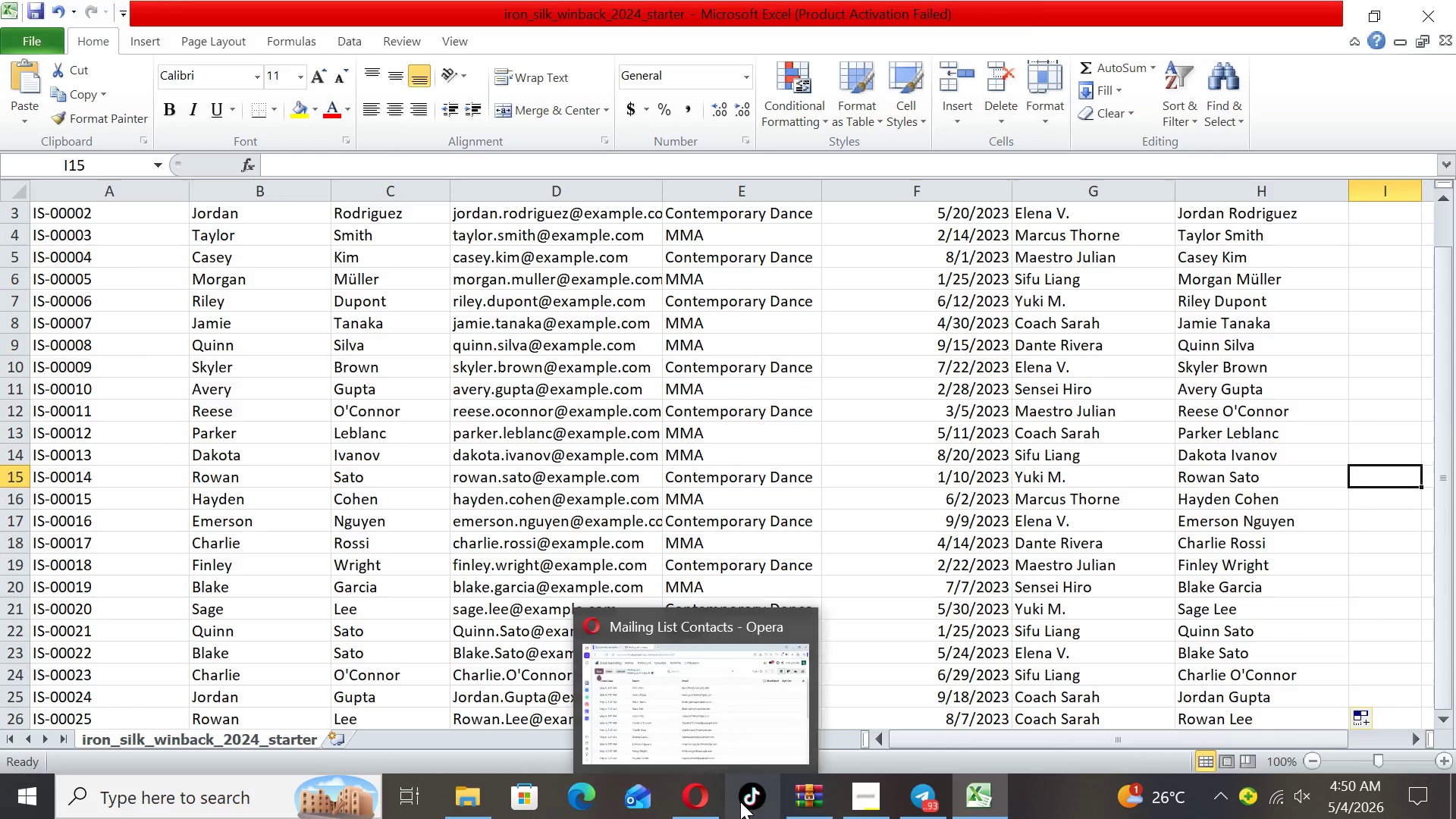 
left_click([693, 799])
 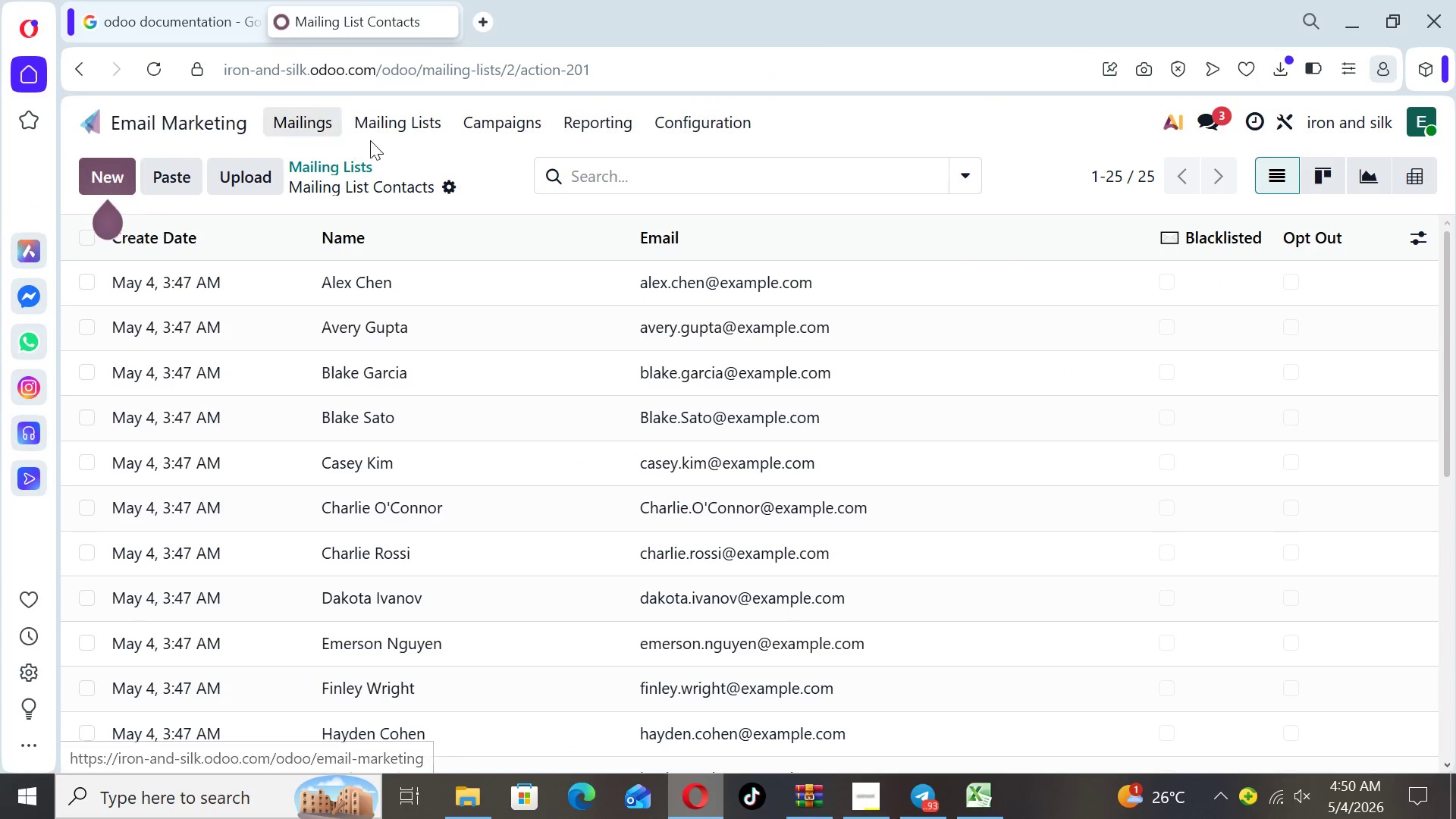 